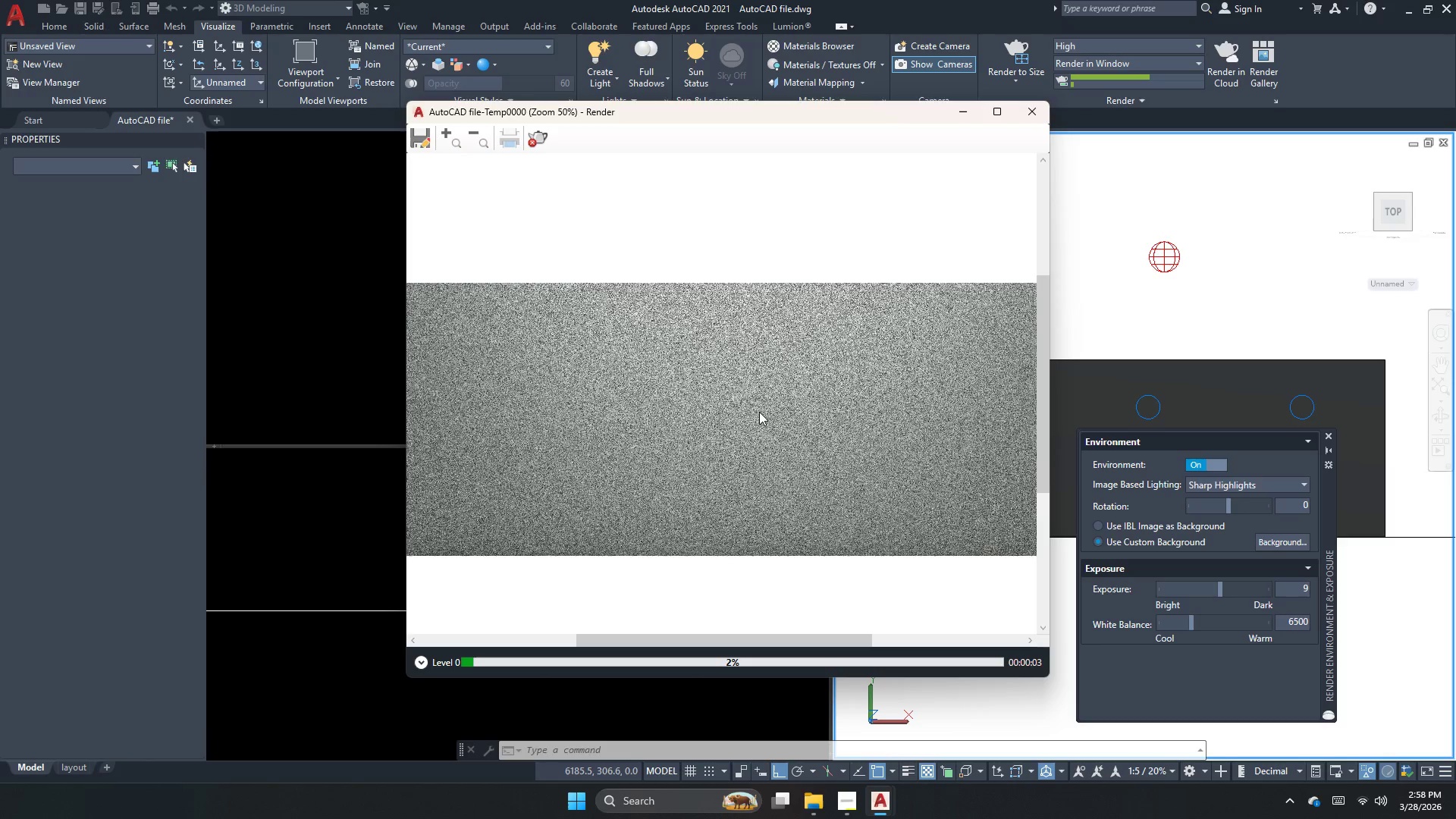 
scroll: coordinate [757, 415], scroll_direction: down, amount: 1.0
 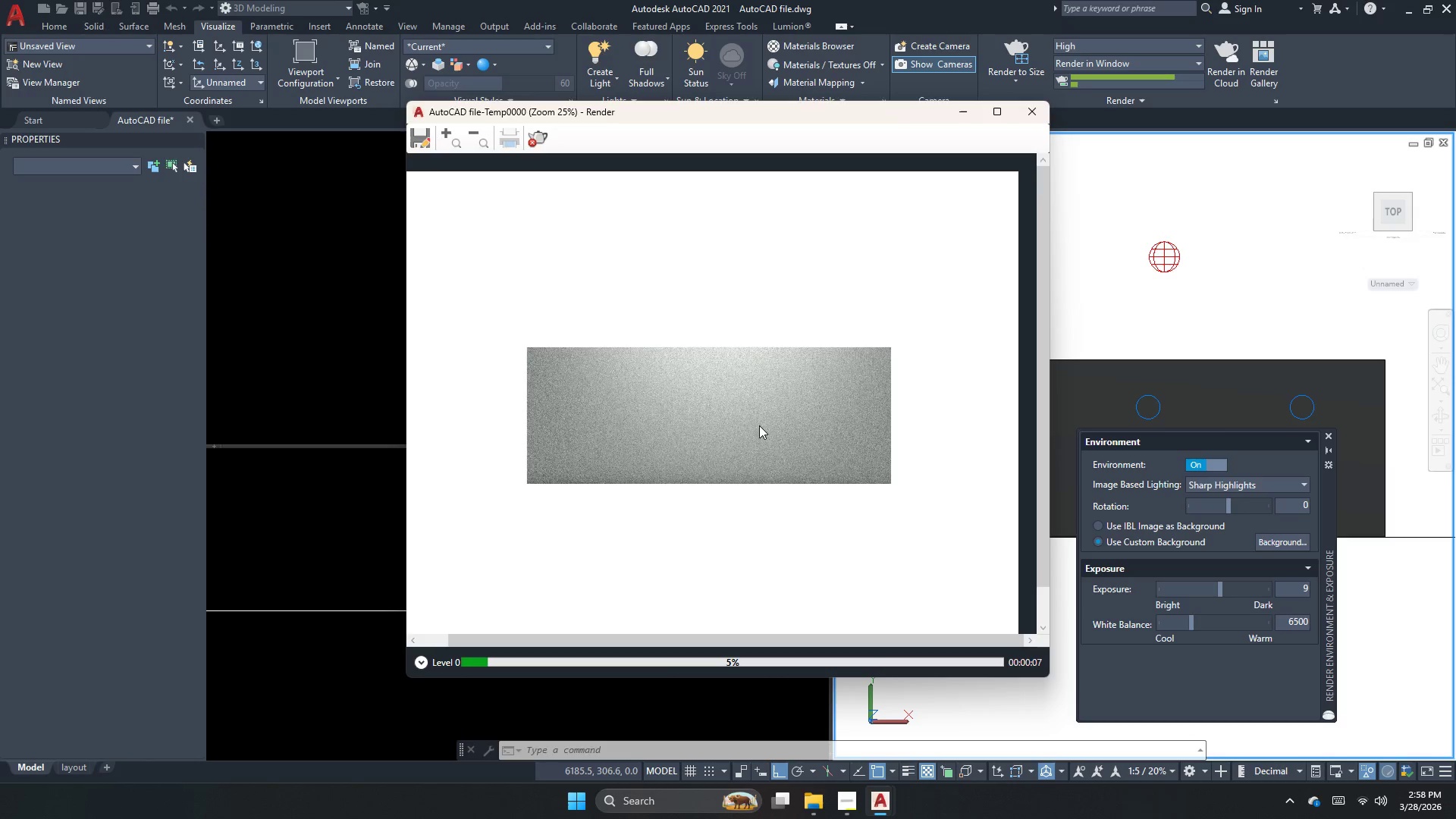 
wait(5.33)
 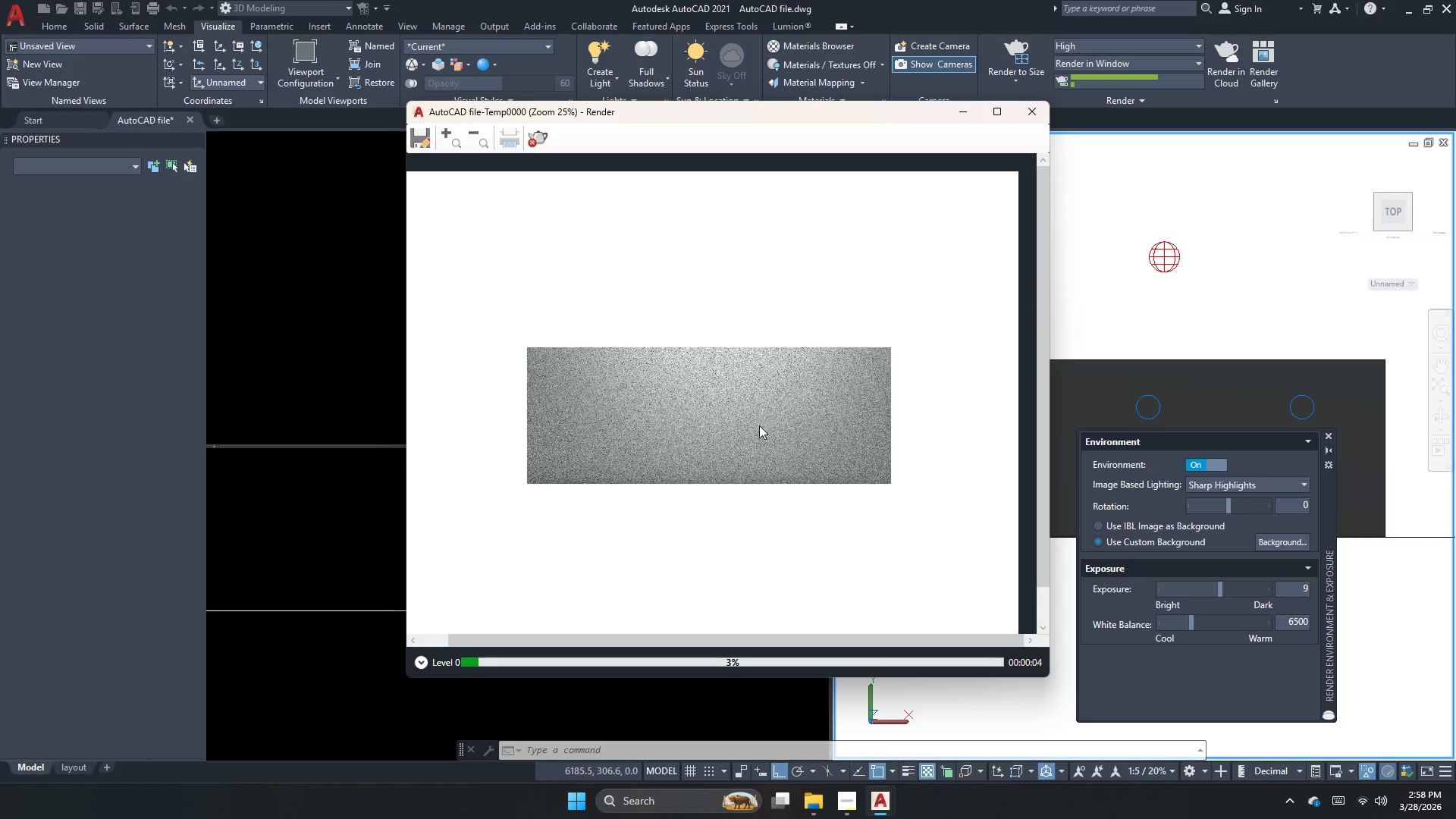 
scroll: coordinate [705, 352], scroll_direction: up, amount: 2.0
 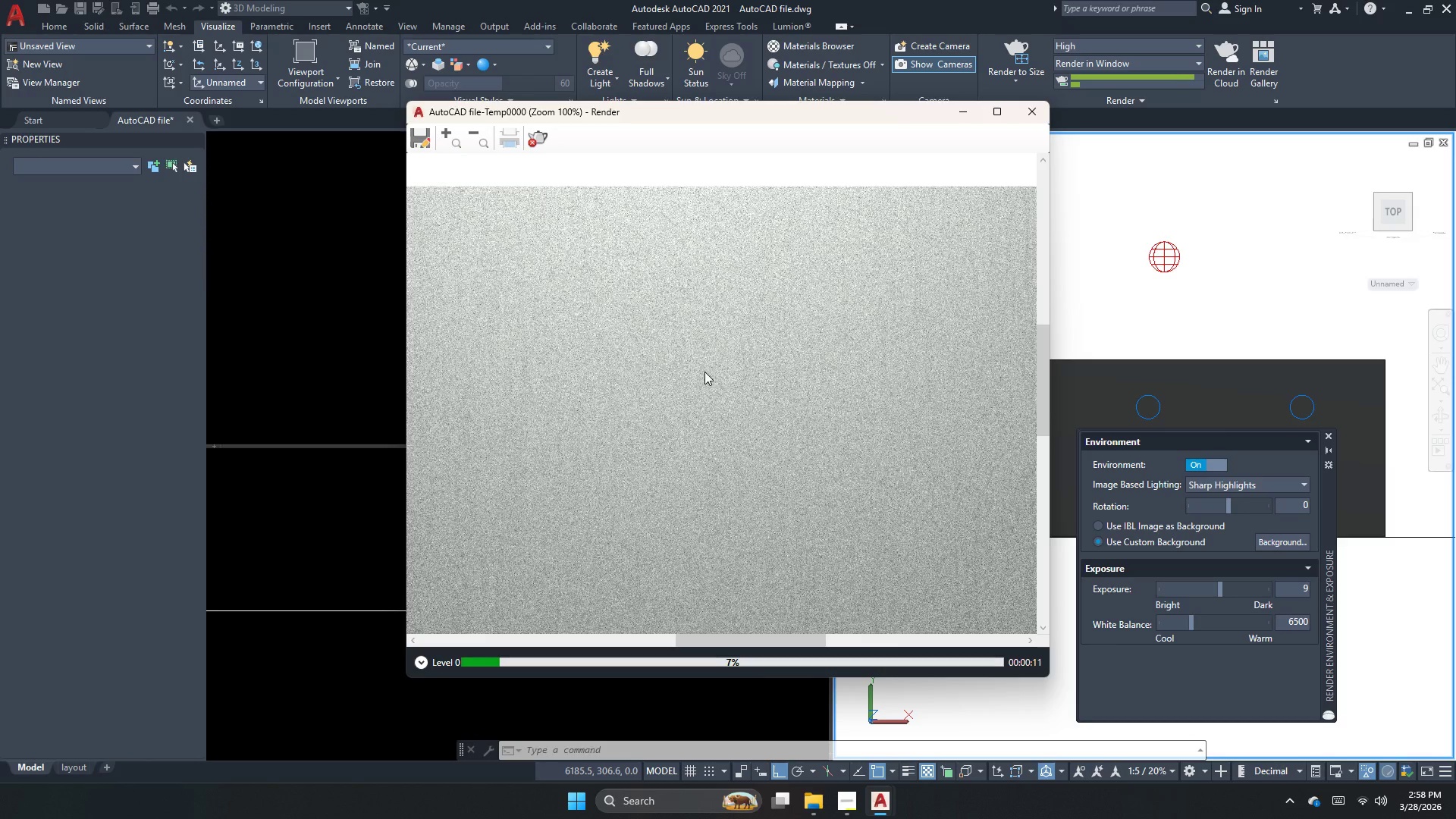 
scroll: coordinate [704, 372], scroll_direction: down, amount: 1.0
 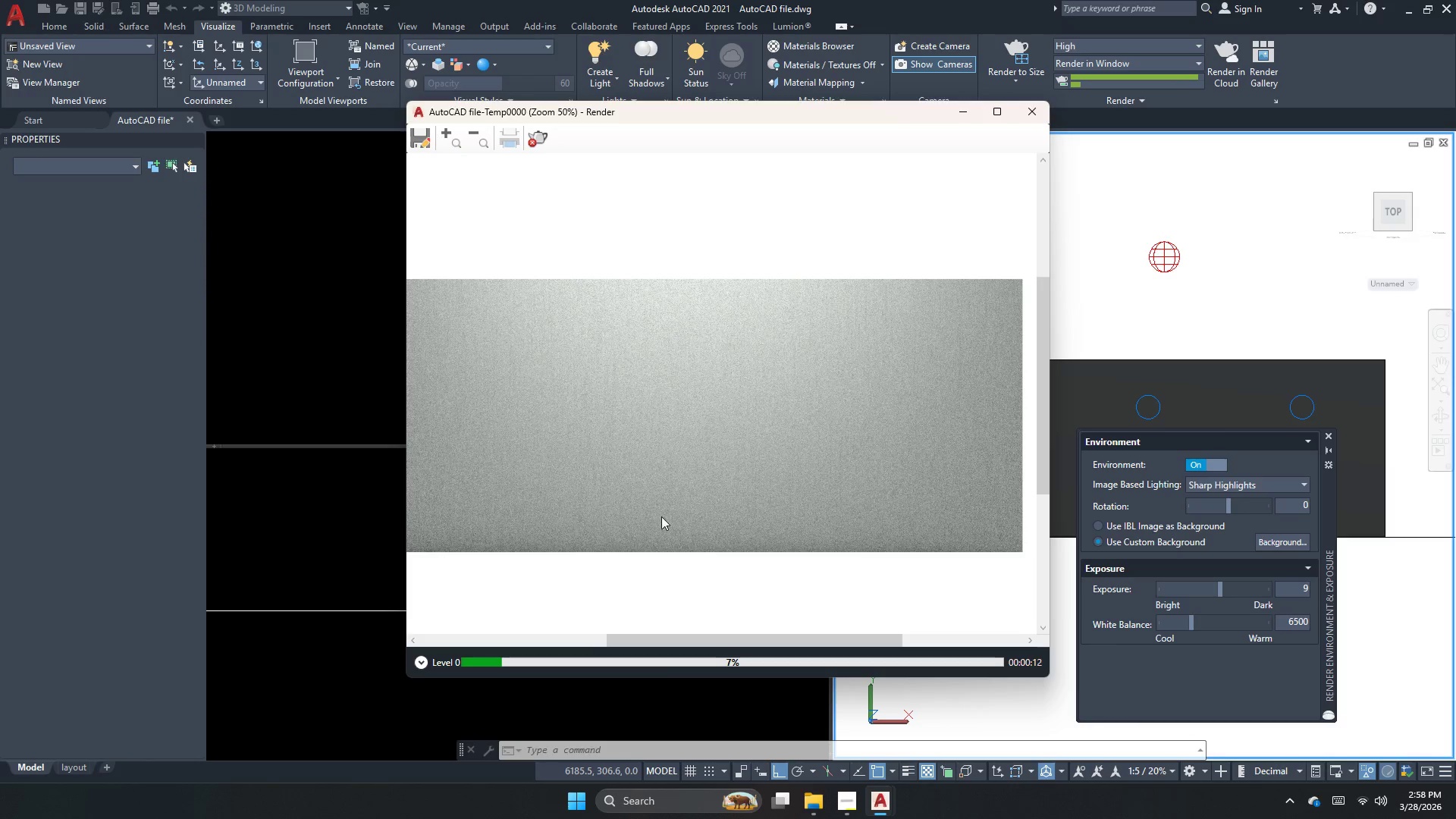 
scroll: coordinate [658, 559], scroll_direction: up, amount: 1.0
 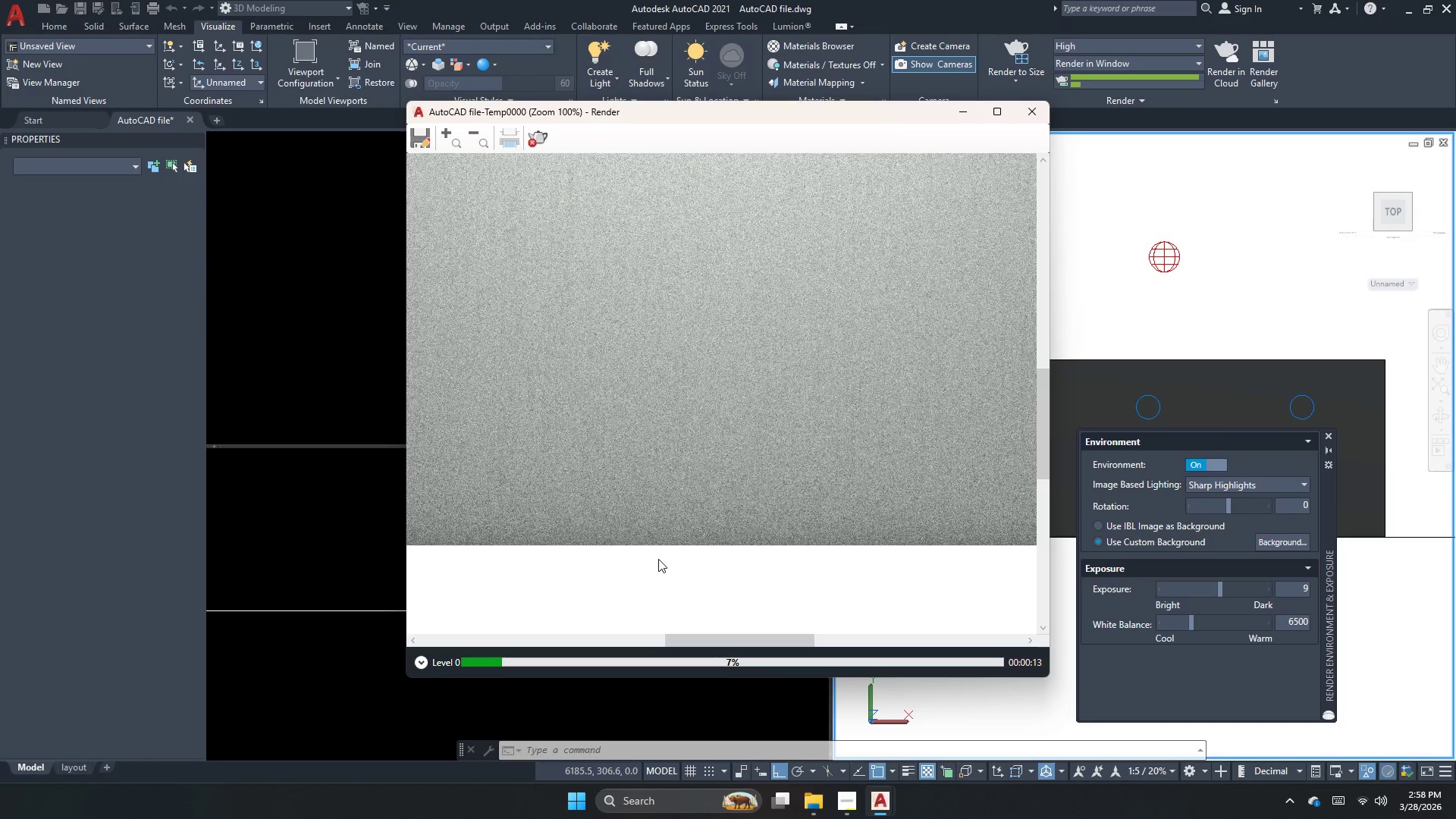 
scroll: coordinate [658, 561], scroll_direction: down, amount: 2.0
 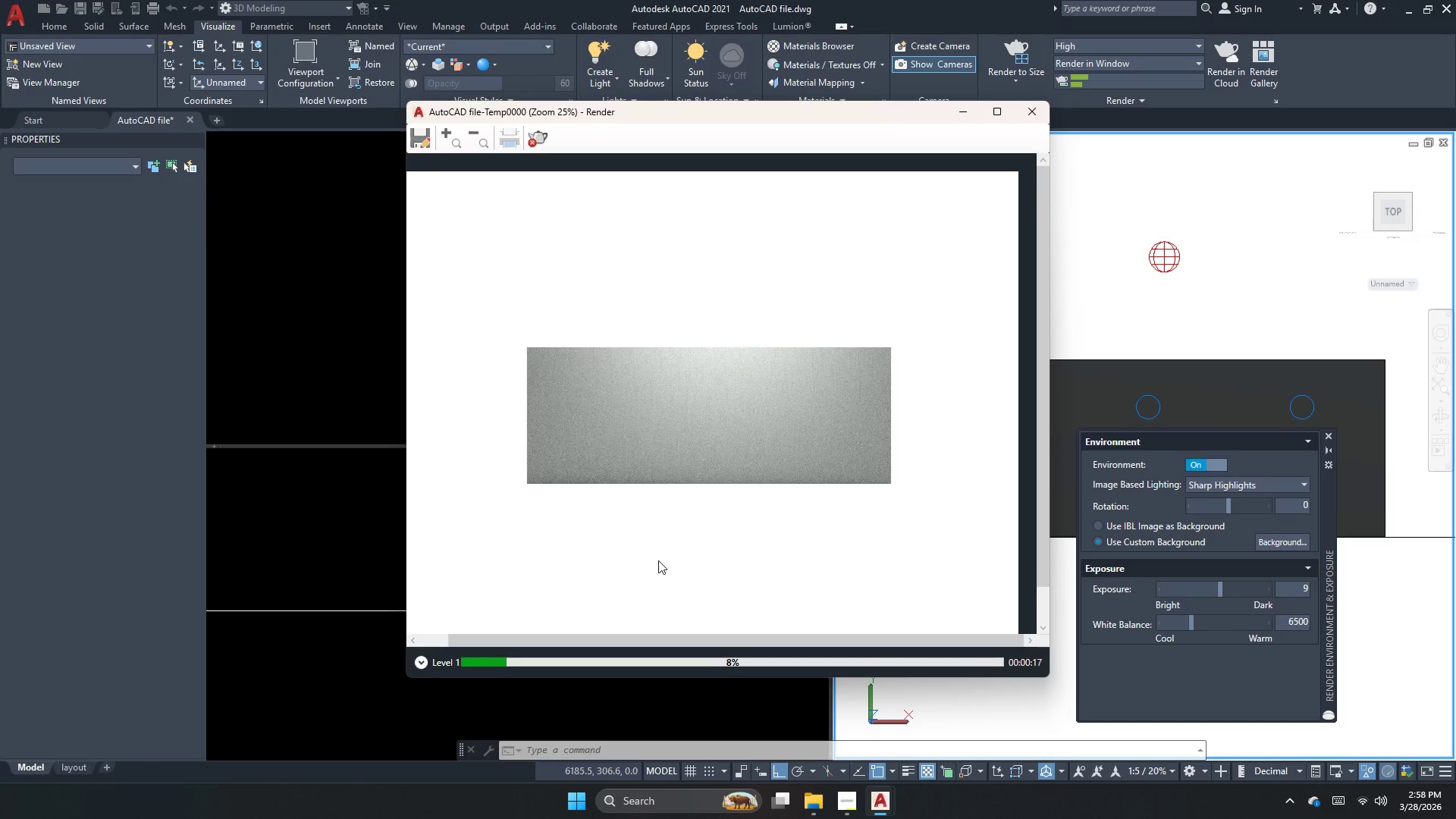 
wait(8.01)
 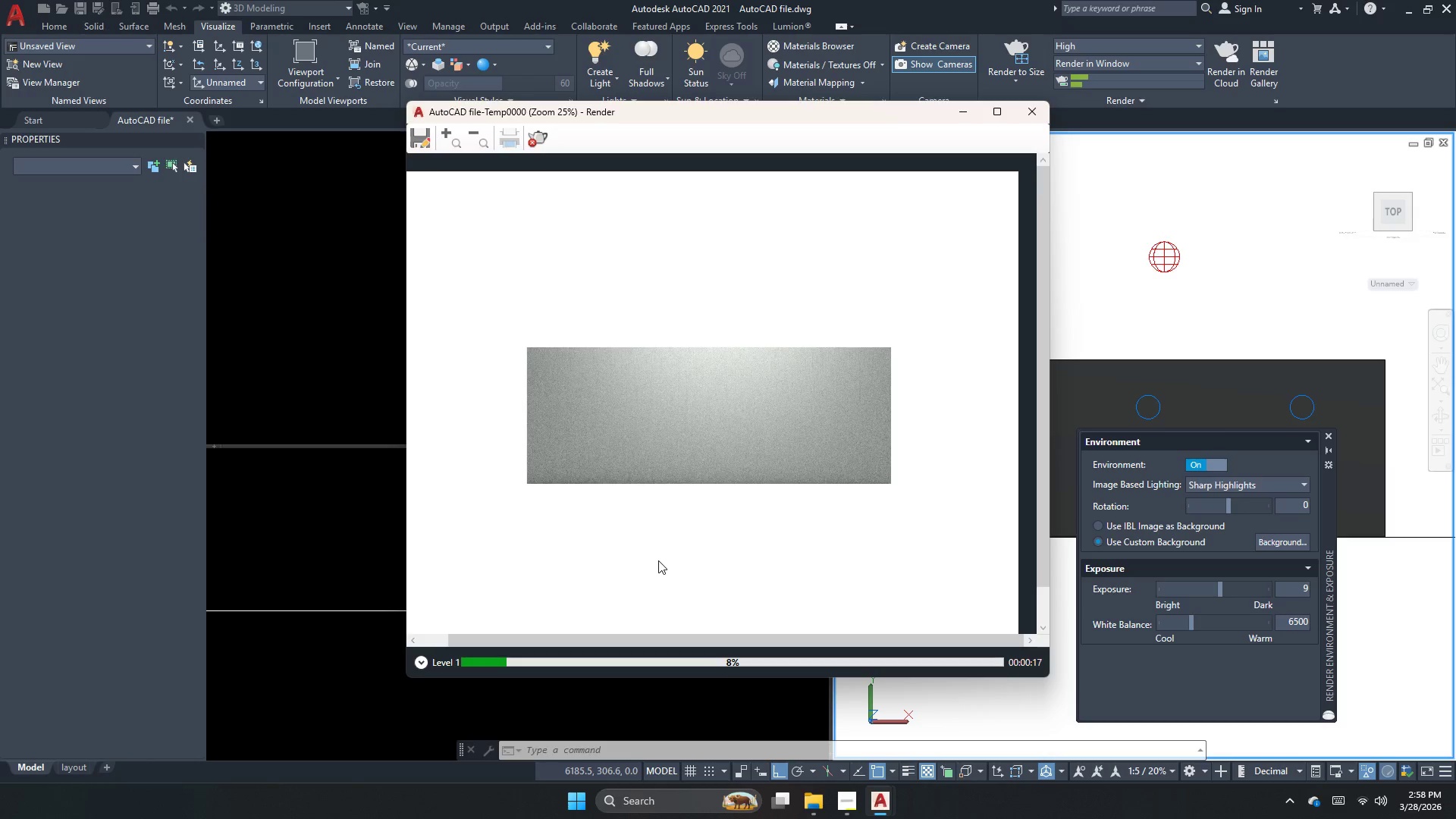 
double_click([534, 148])
 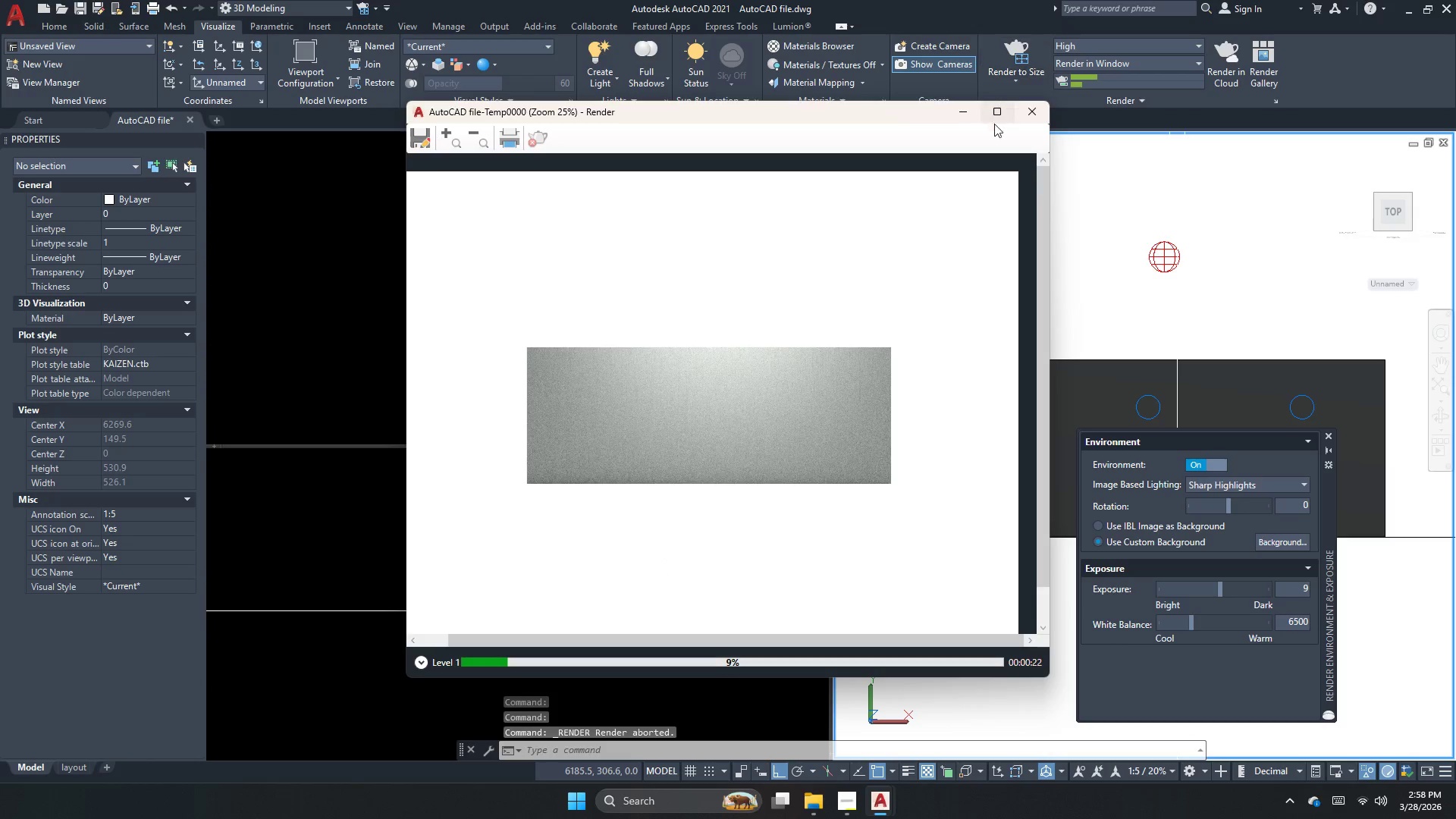 
left_click([1032, 118])
 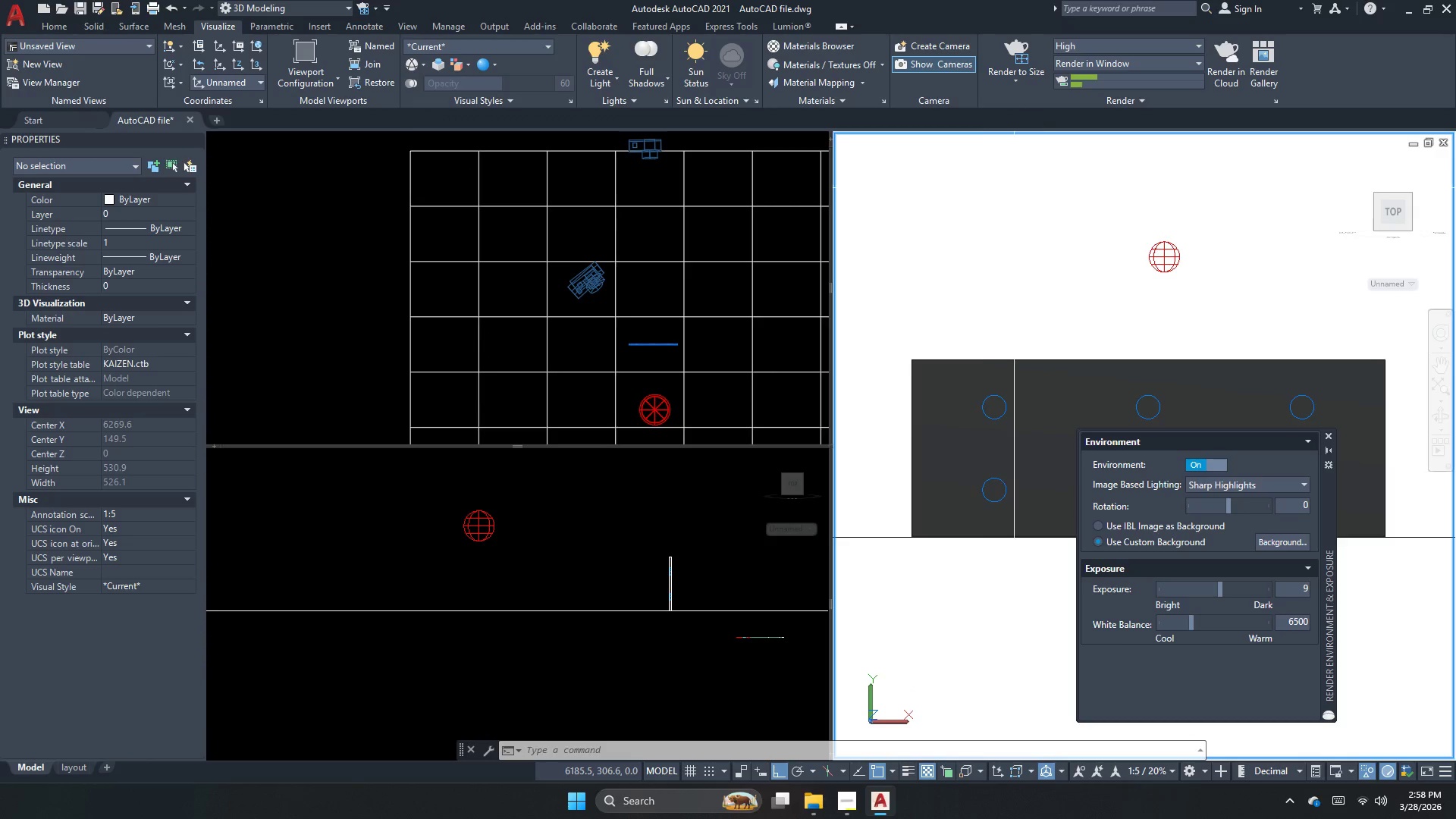 
left_click([983, 266])
 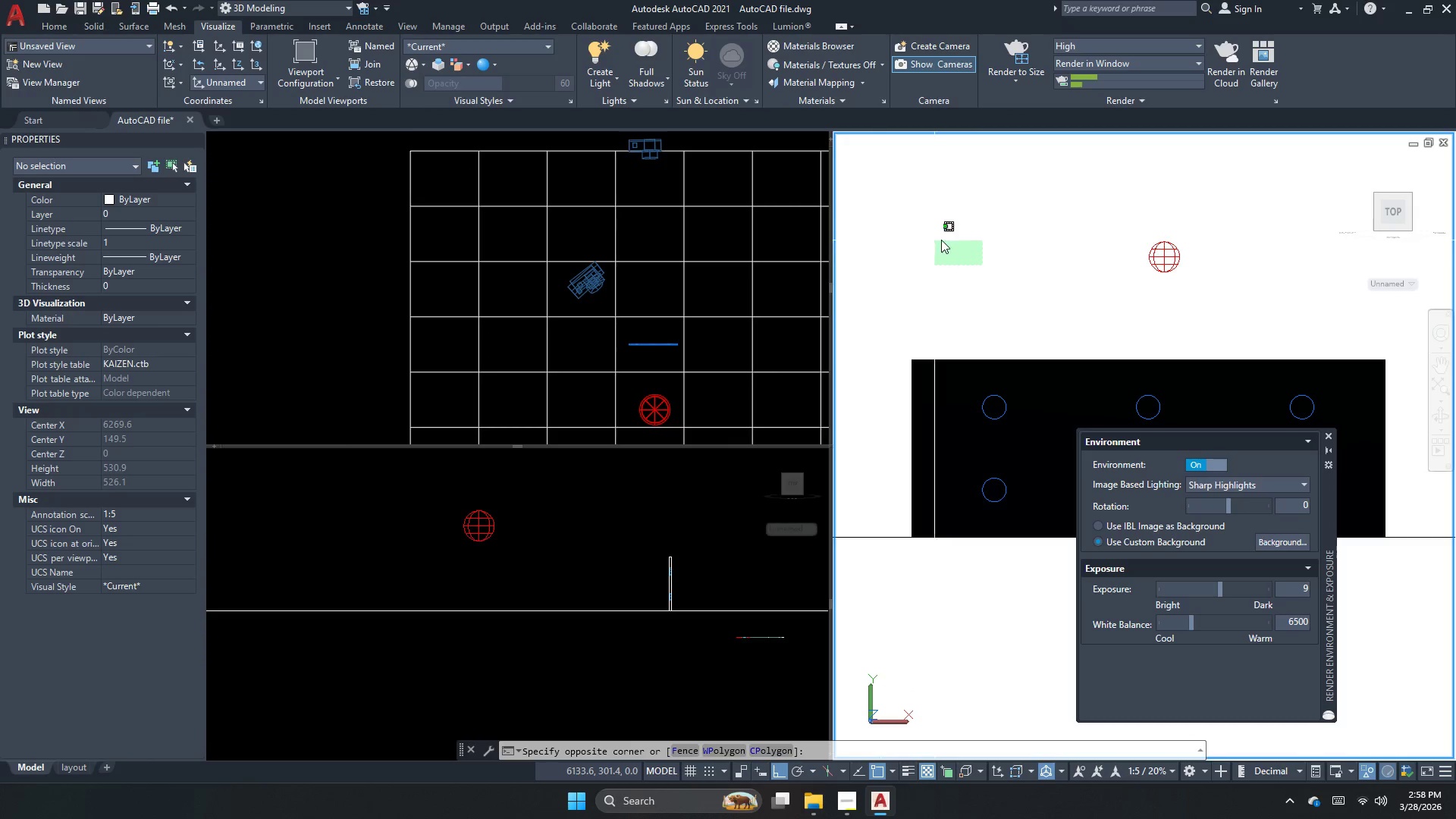 
left_click([940, 240])
 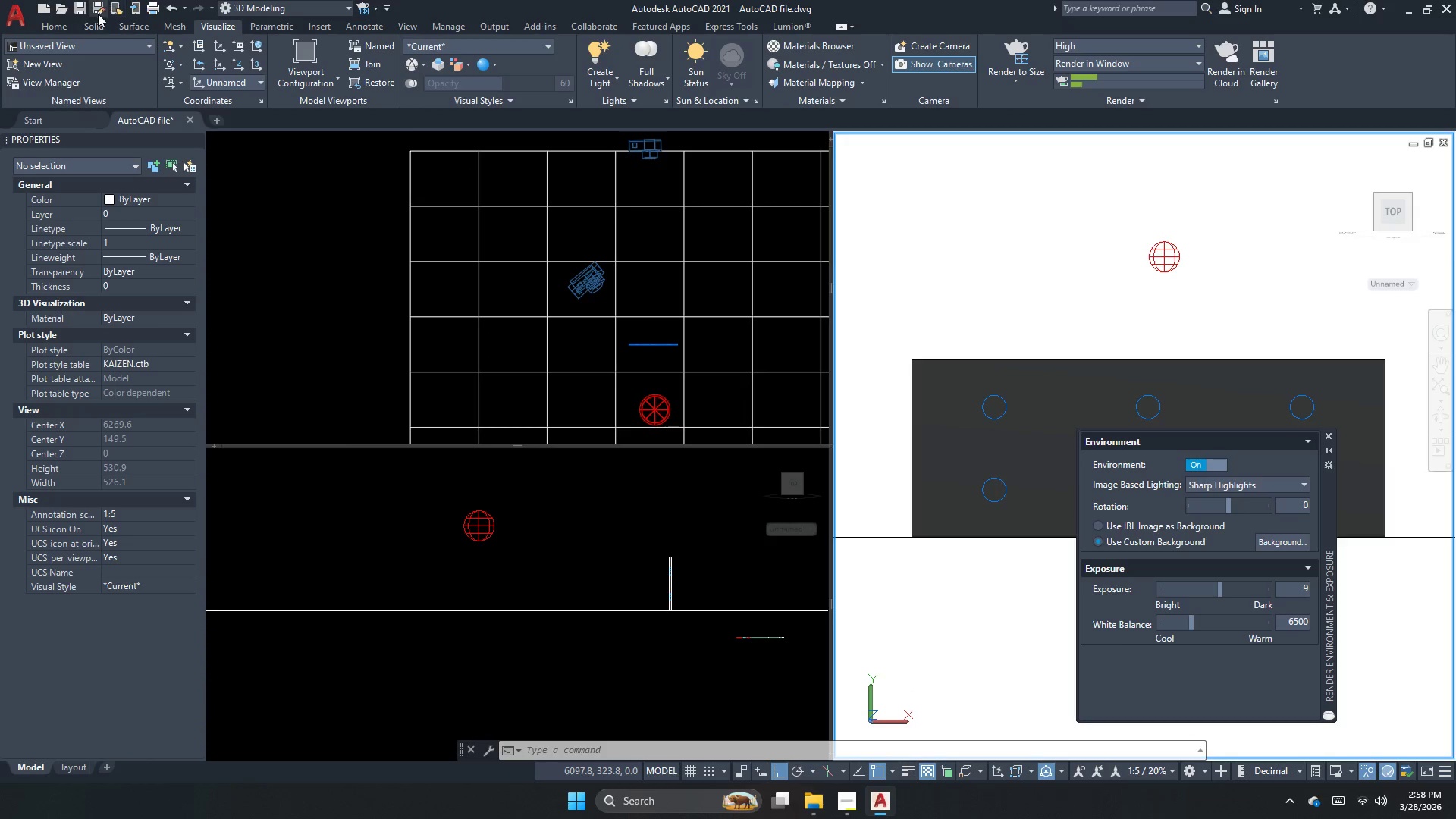 
left_click([86, 47])
 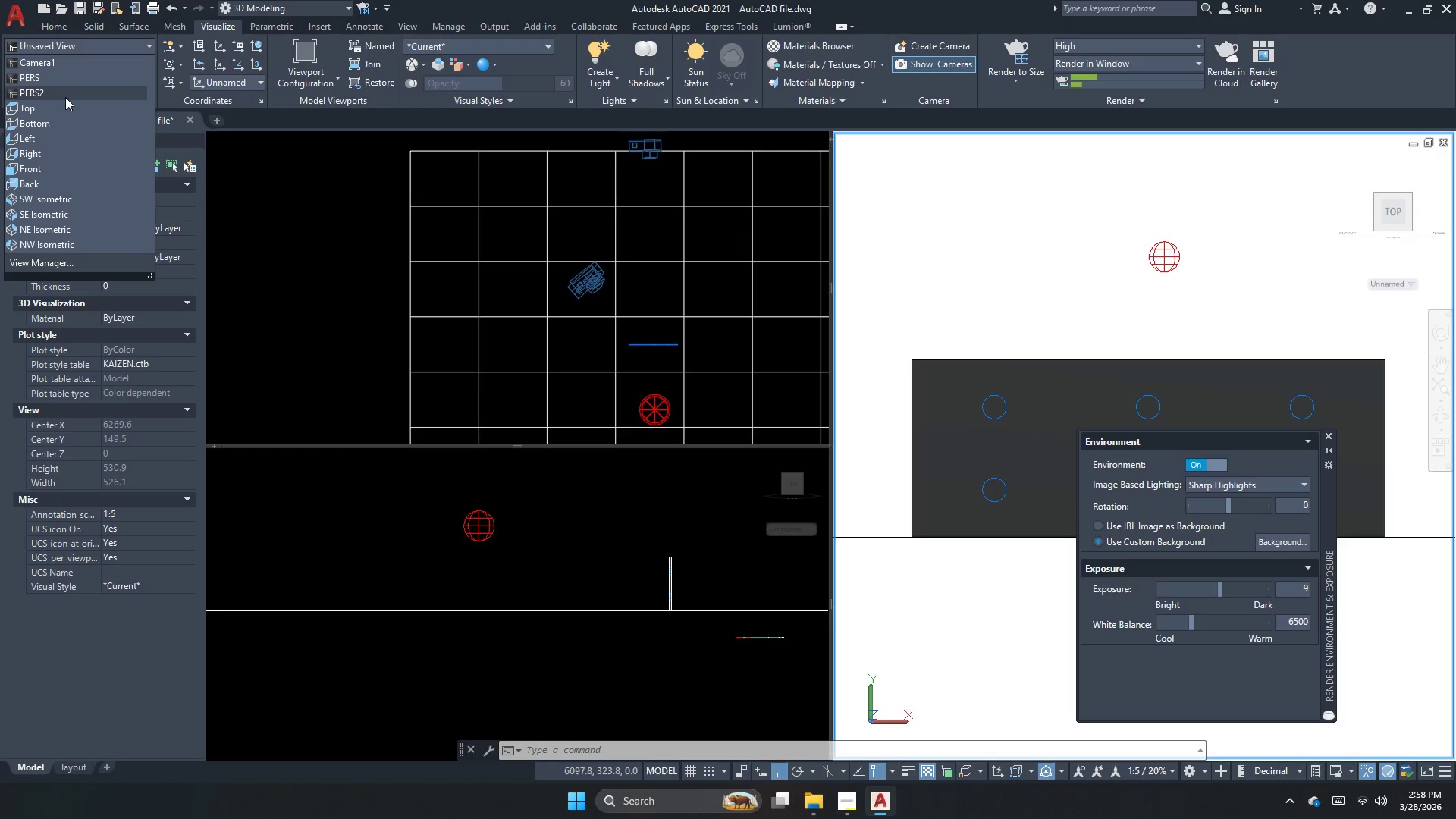 
left_click([65, 97])
 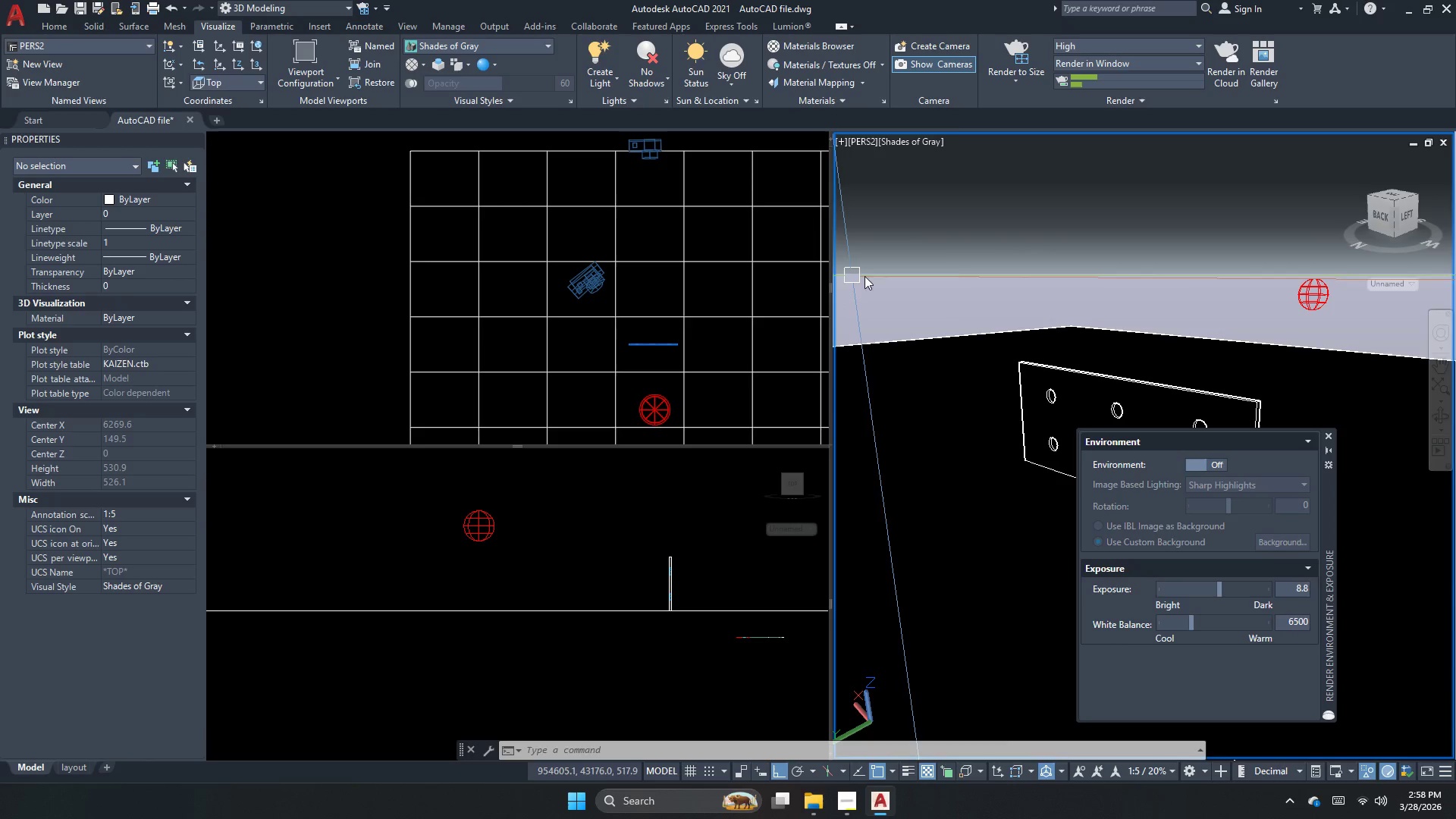 
left_click([968, 268])
 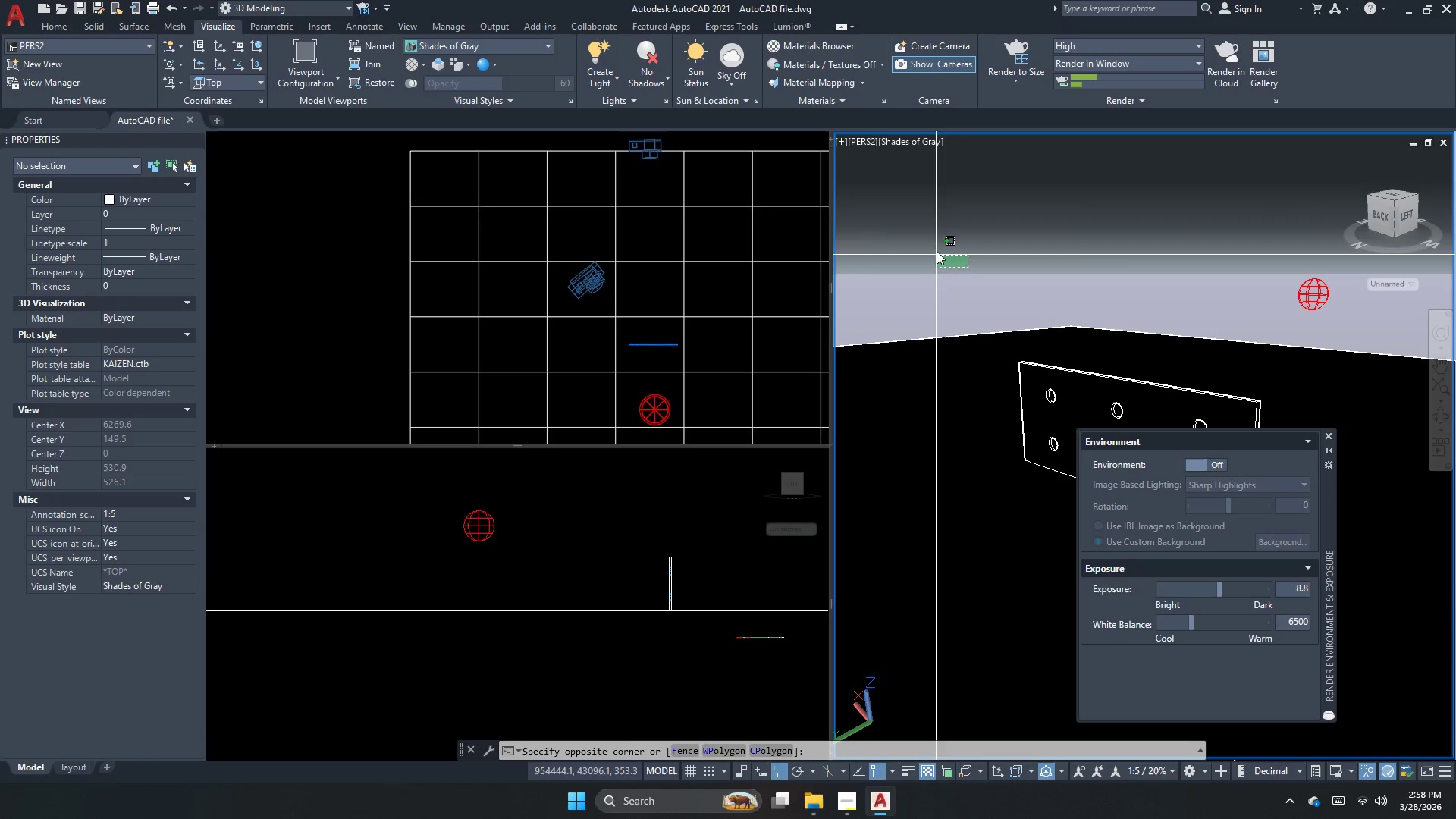 
left_click_drag(start_coordinate=[937, 231], to_coordinate=[921, 215])
 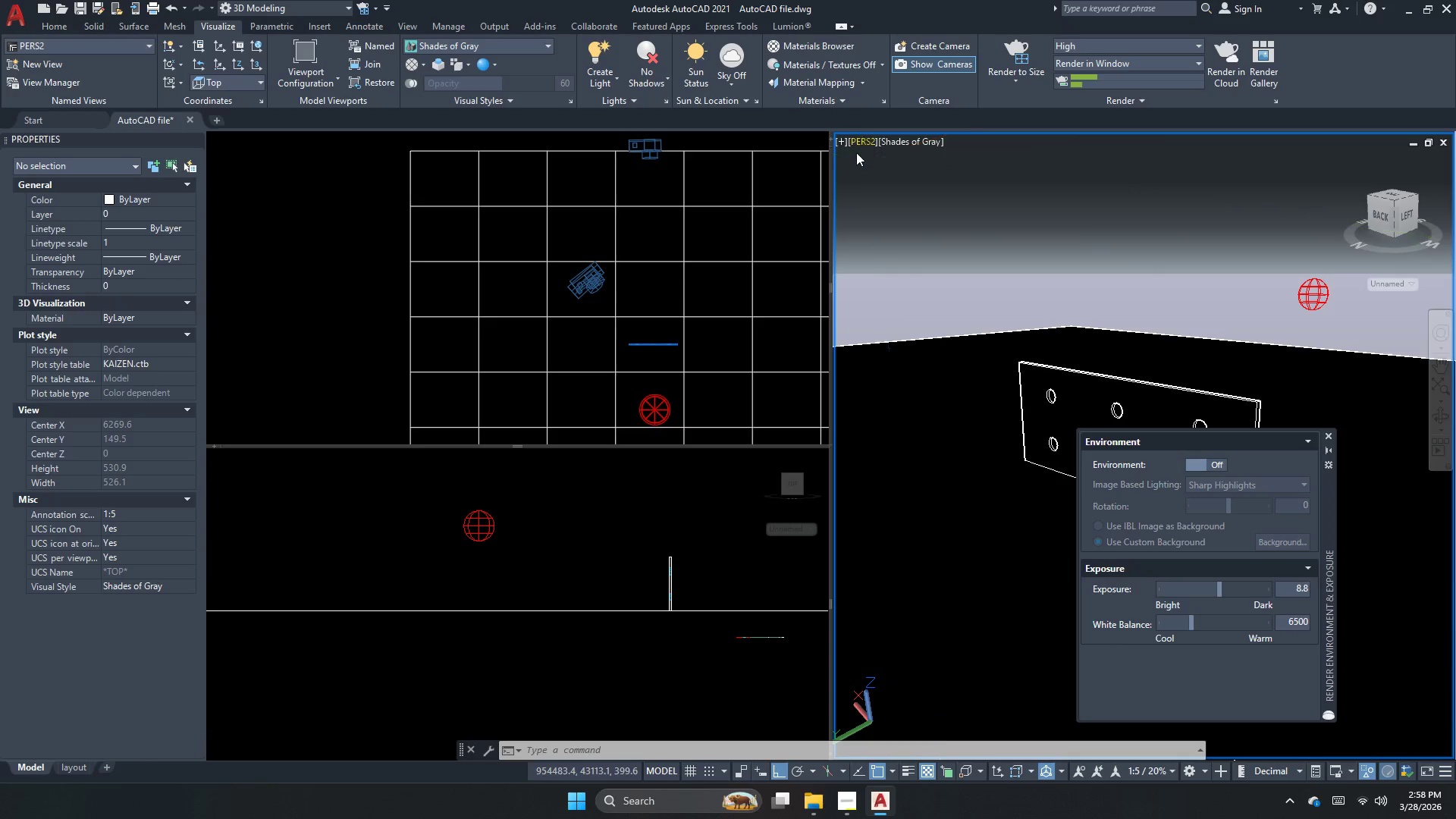 
left_click([859, 145])
 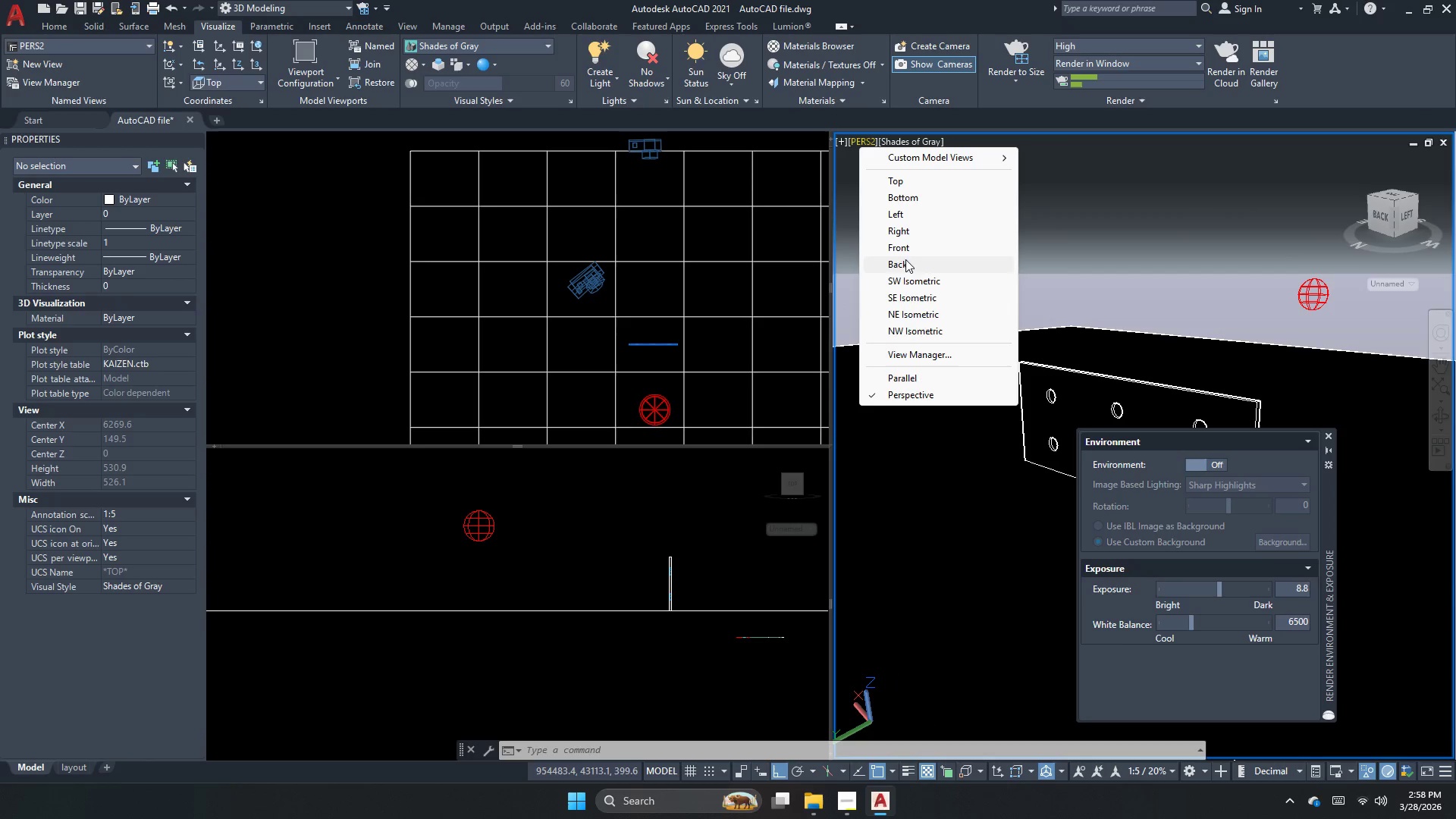 
left_click([913, 241])
 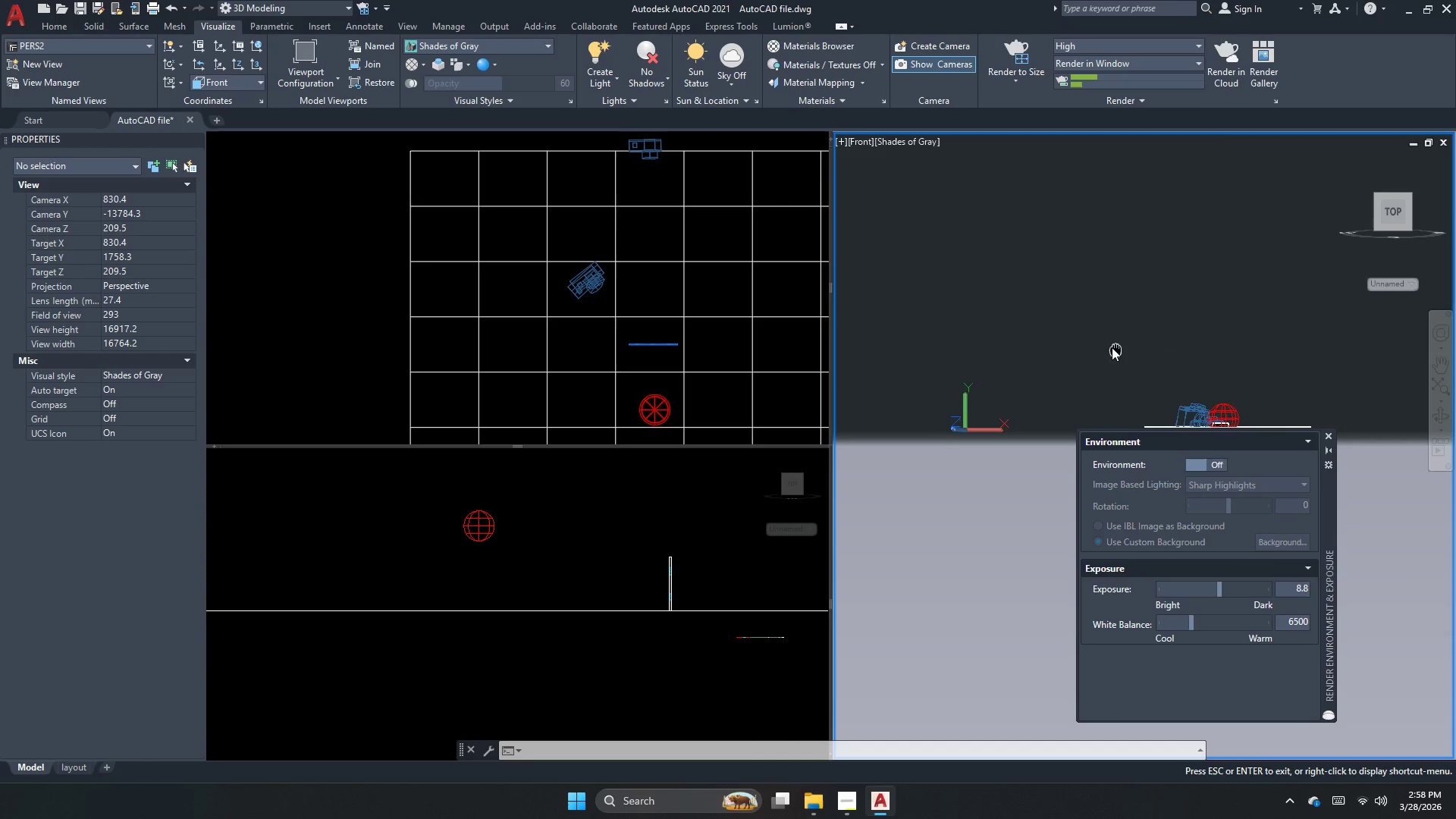 
scroll: coordinate [1094, 457], scroll_direction: up, amount: 5.0
 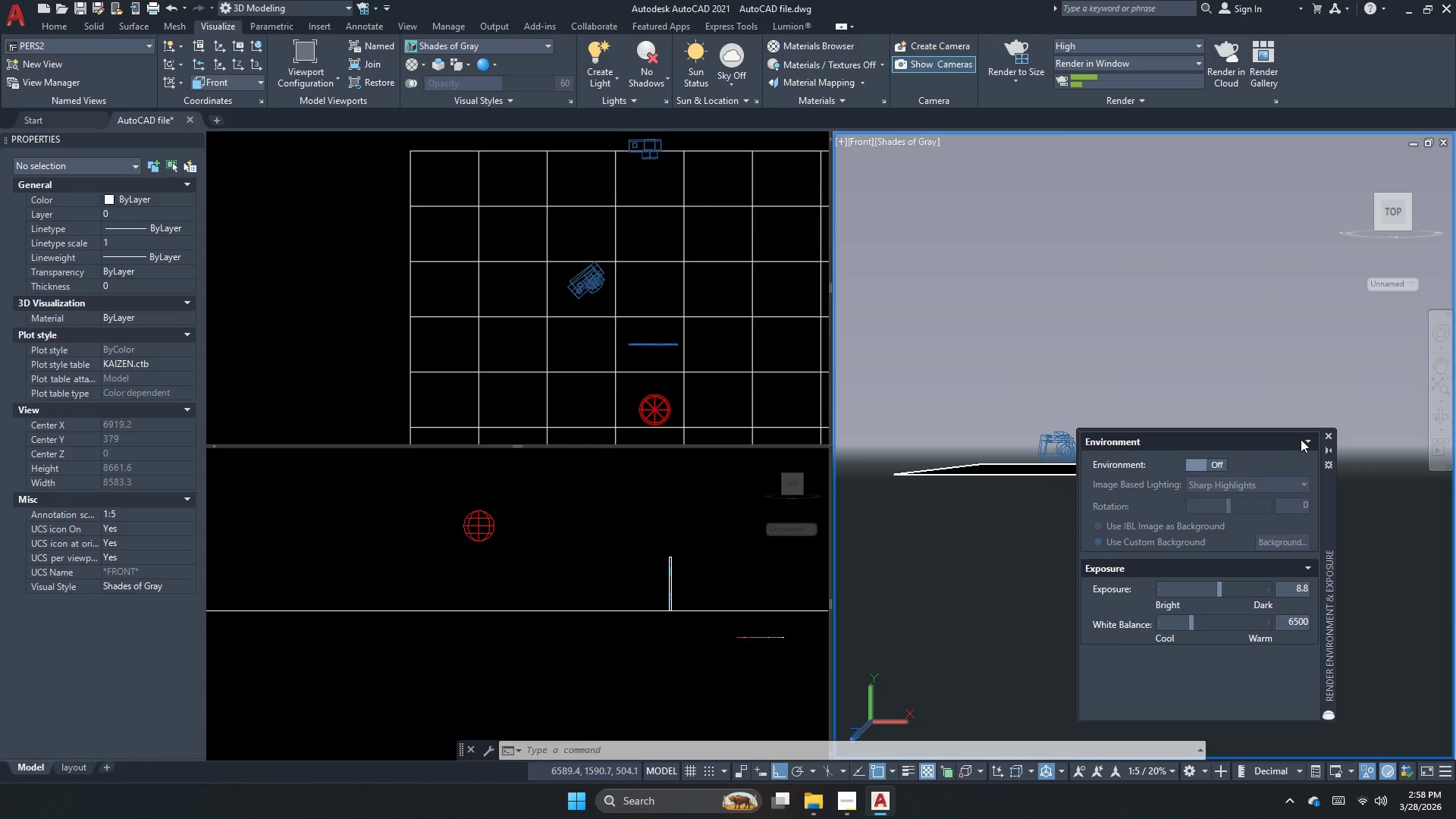 
left_click([1192, 460])
 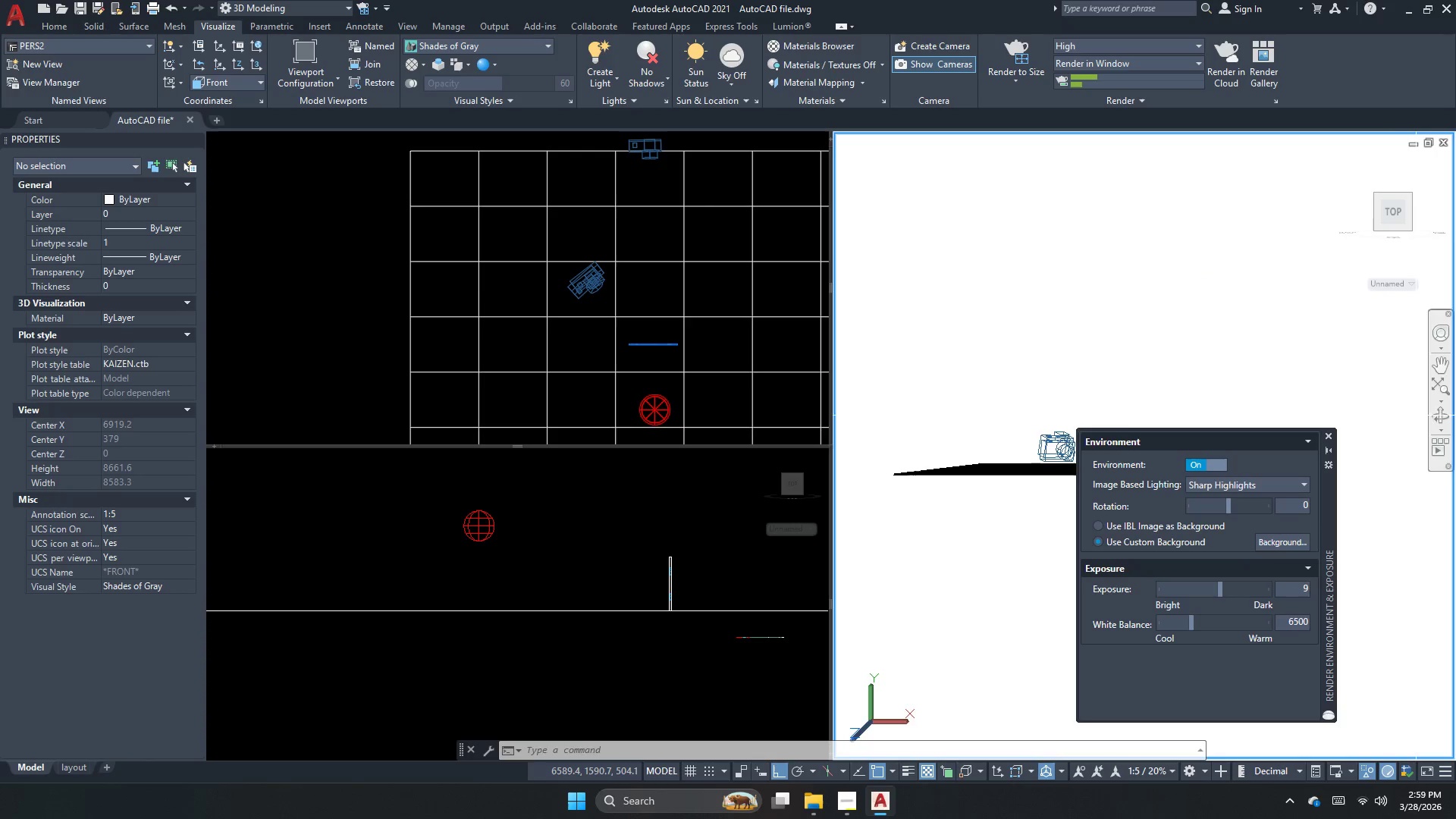 
left_click([1329, 435])
 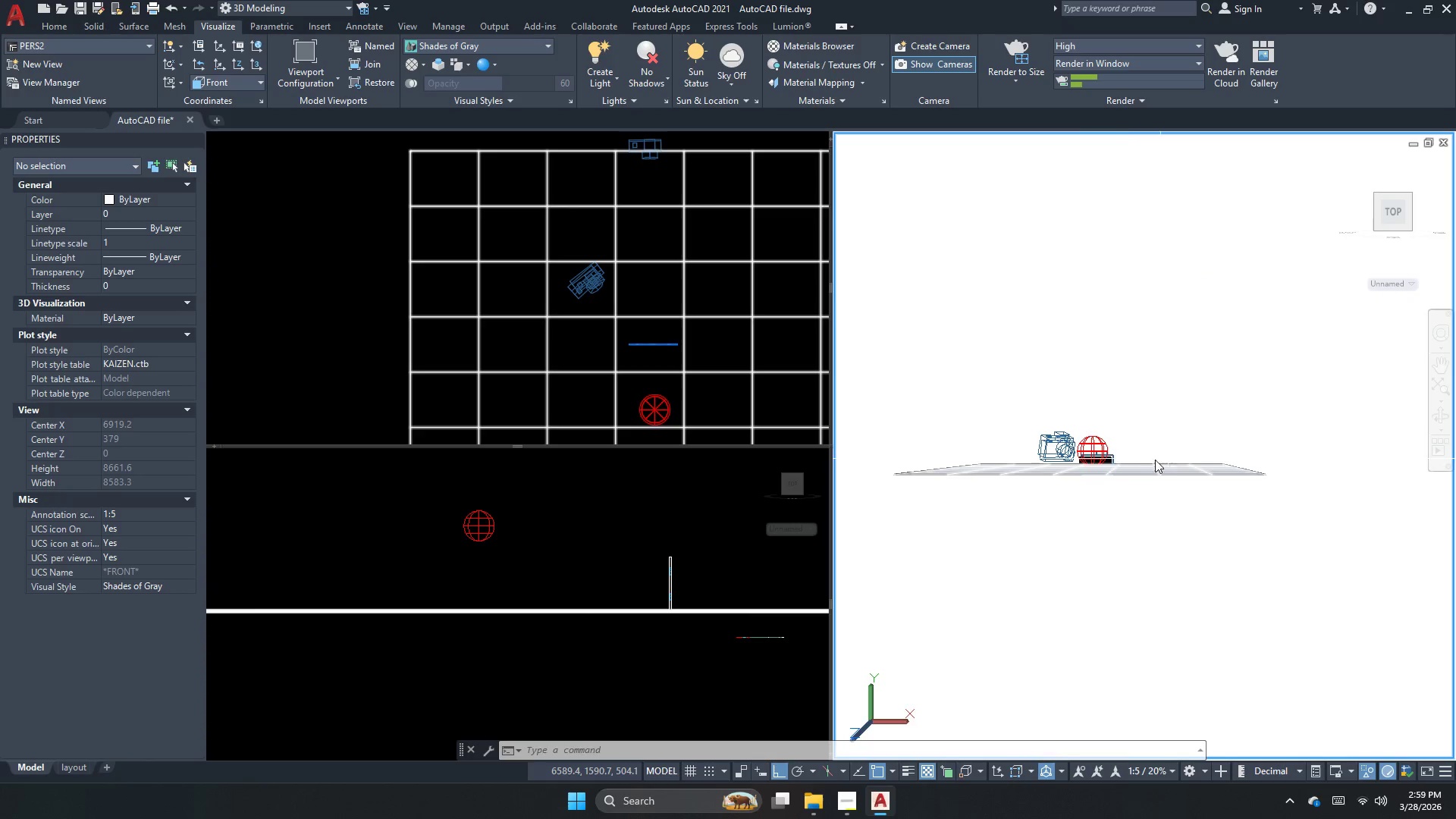 
scroll: coordinate [1141, 491], scroll_direction: up, amount: 7.0
 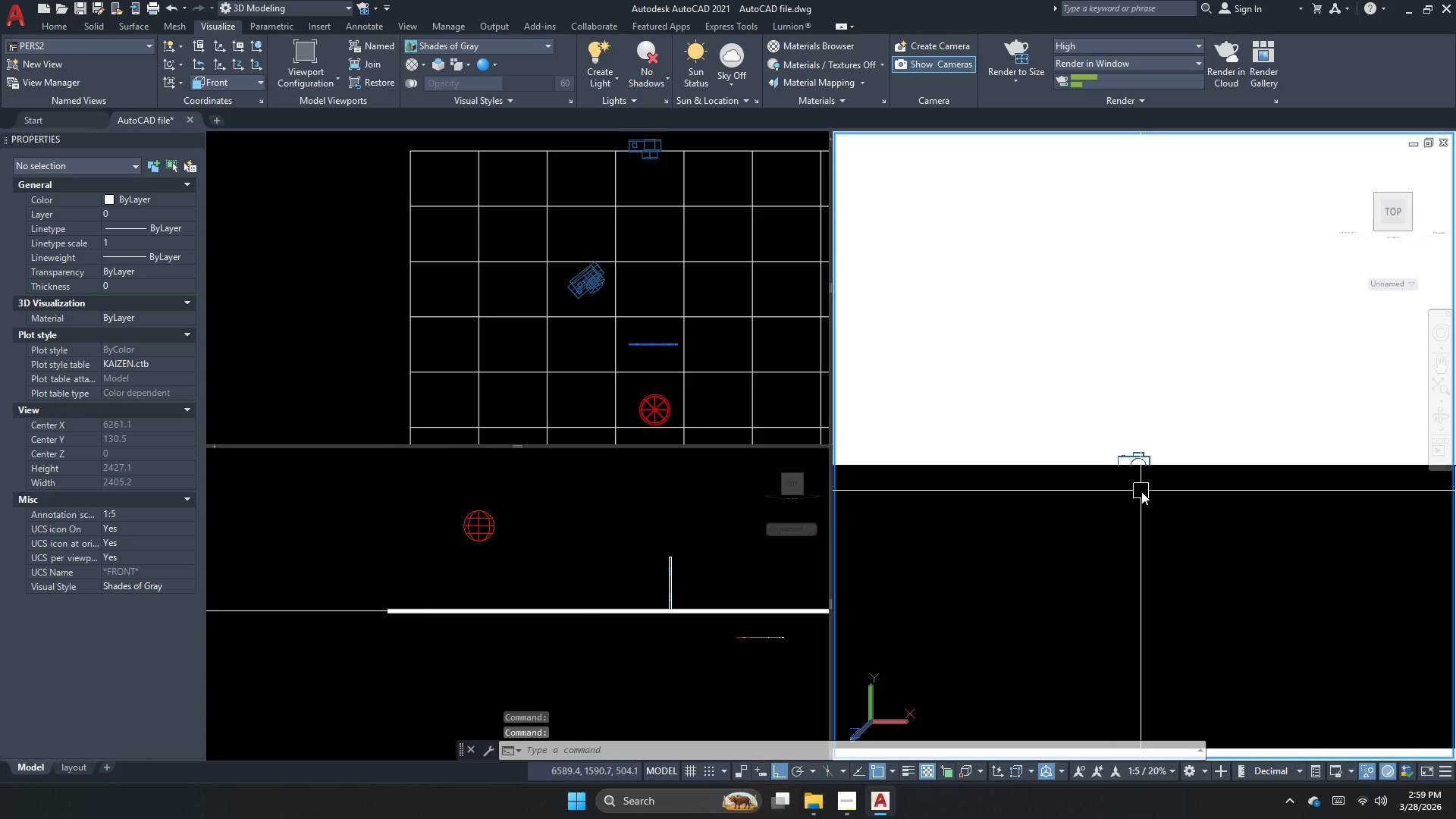 
scroll: coordinate [1141, 491], scroll_direction: down, amount: 1.0
 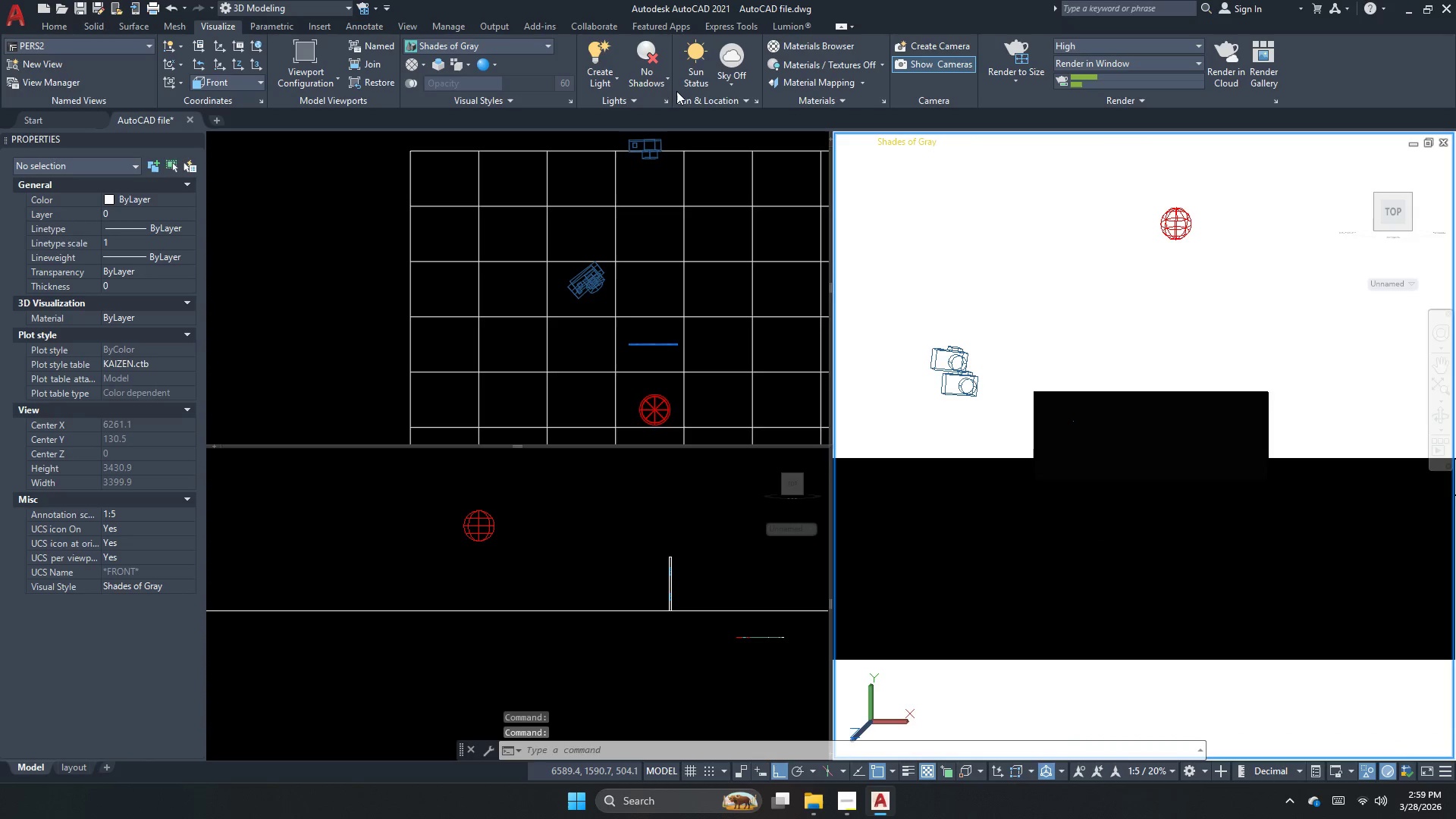 
left_click([639, 83])
 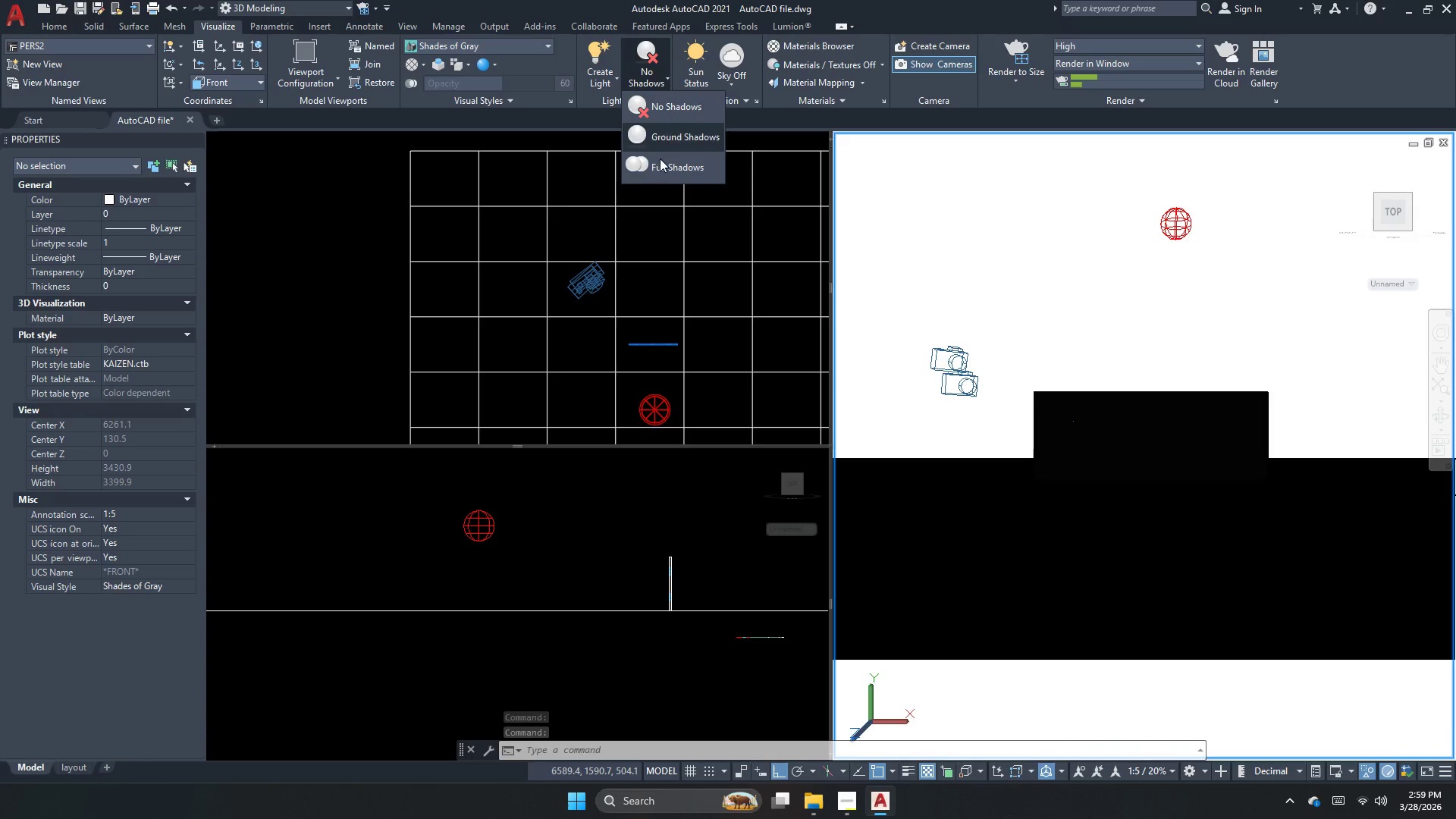 
left_click([661, 177])
 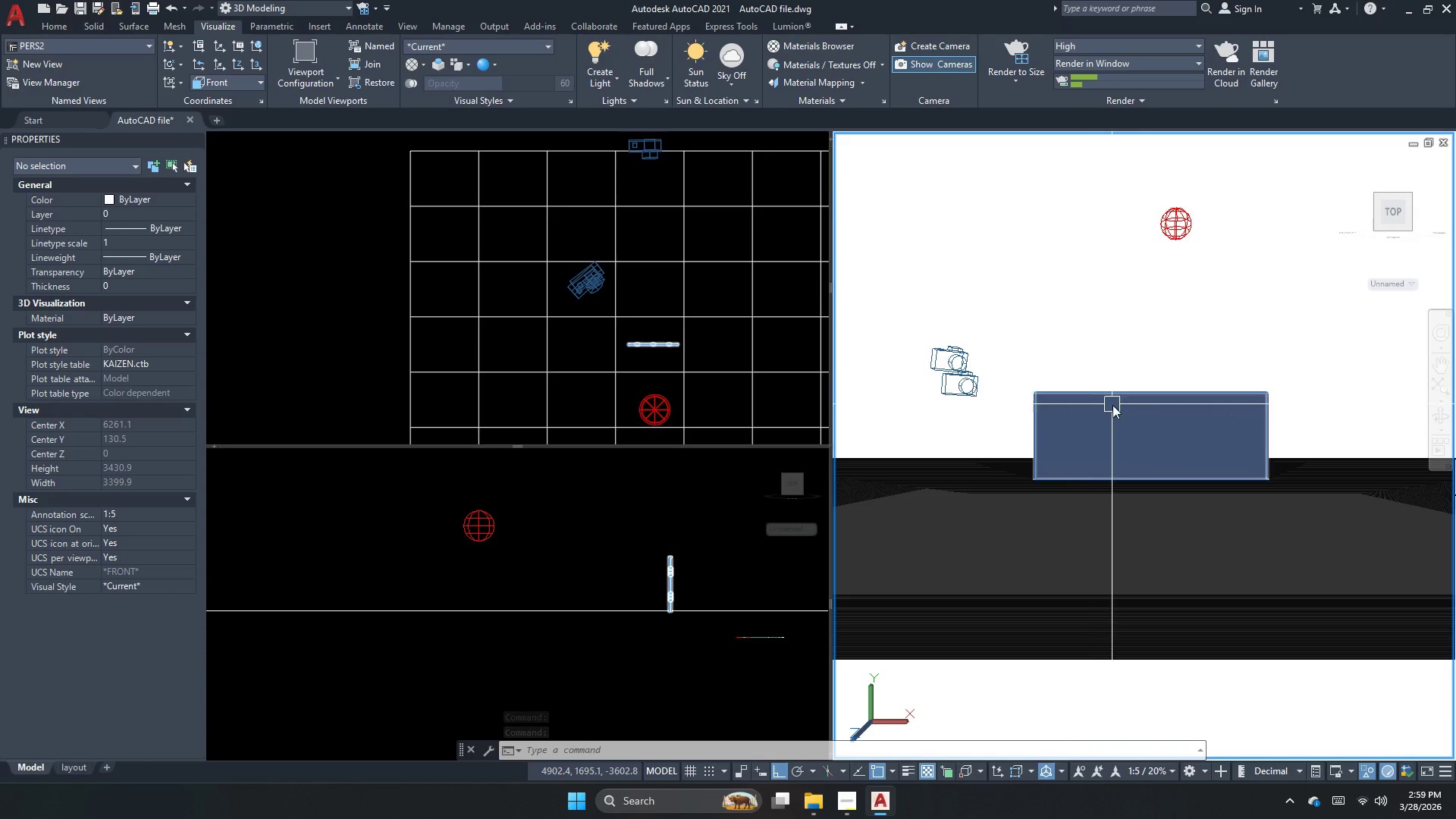 
scroll: coordinate [1119, 405], scroll_direction: up, amount: 1.0
 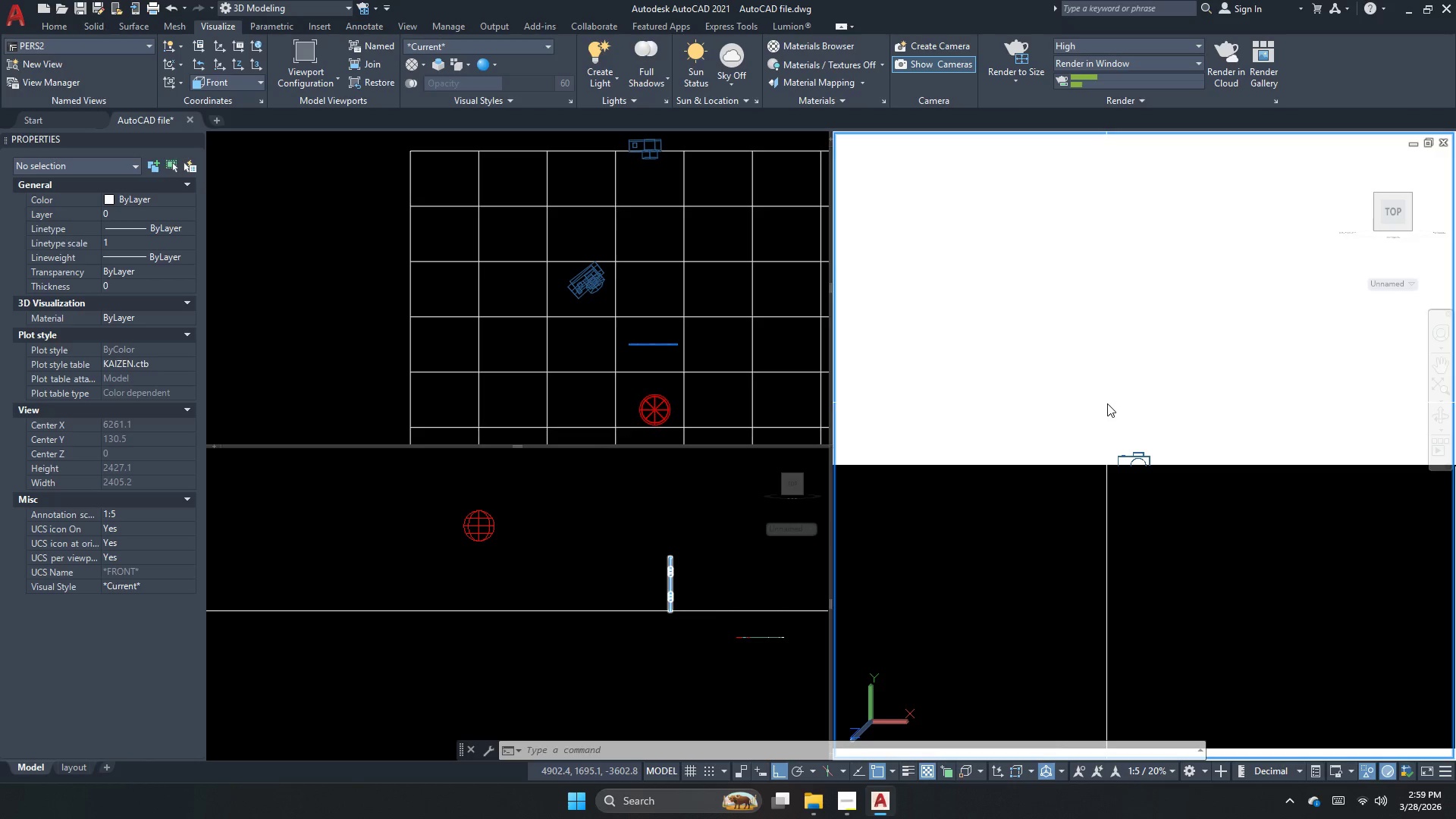 
scroll: coordinate [1106, 409], scroll_direction: down, amount: 1.0
 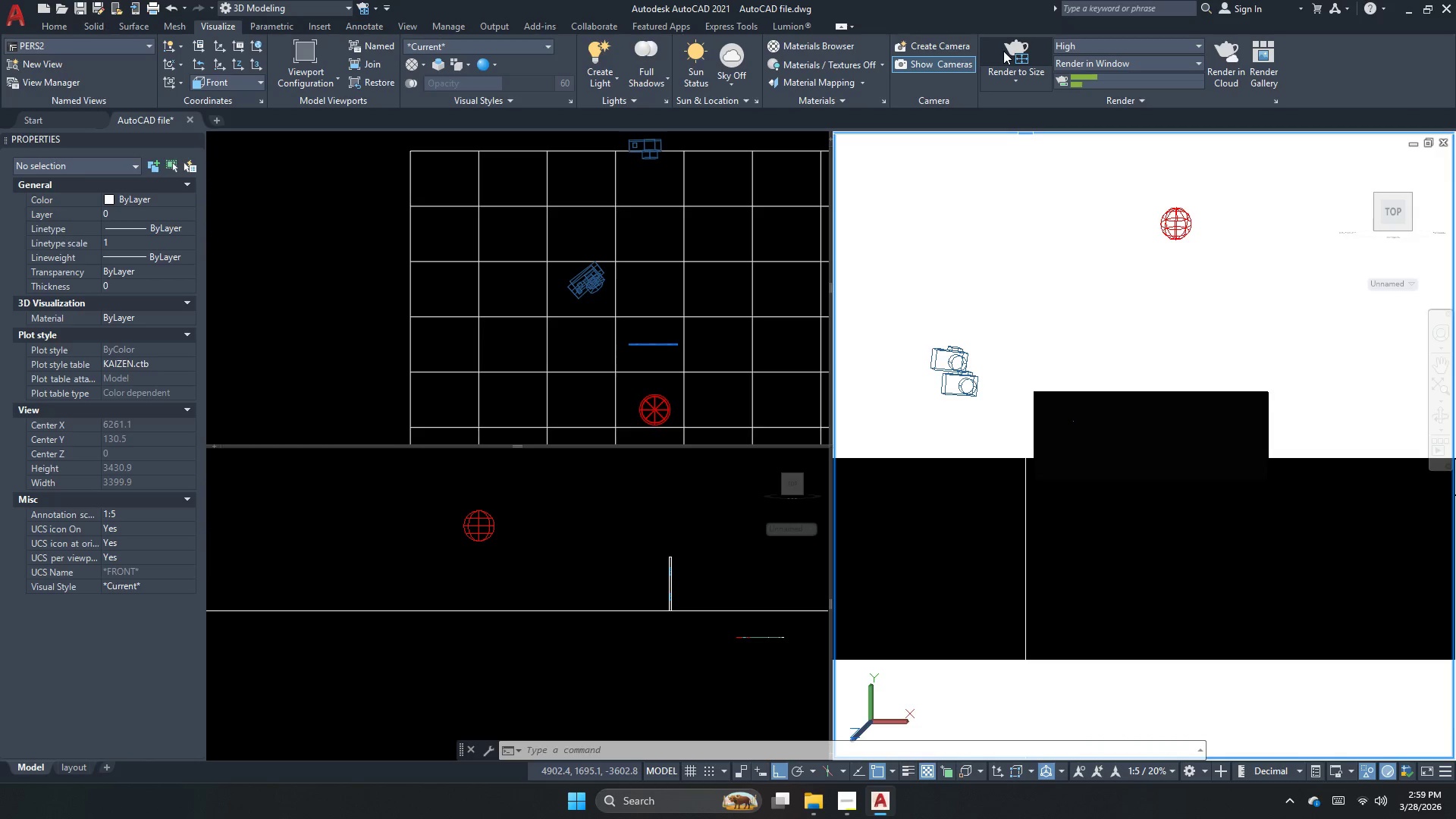 
left_click([1005, 52])
 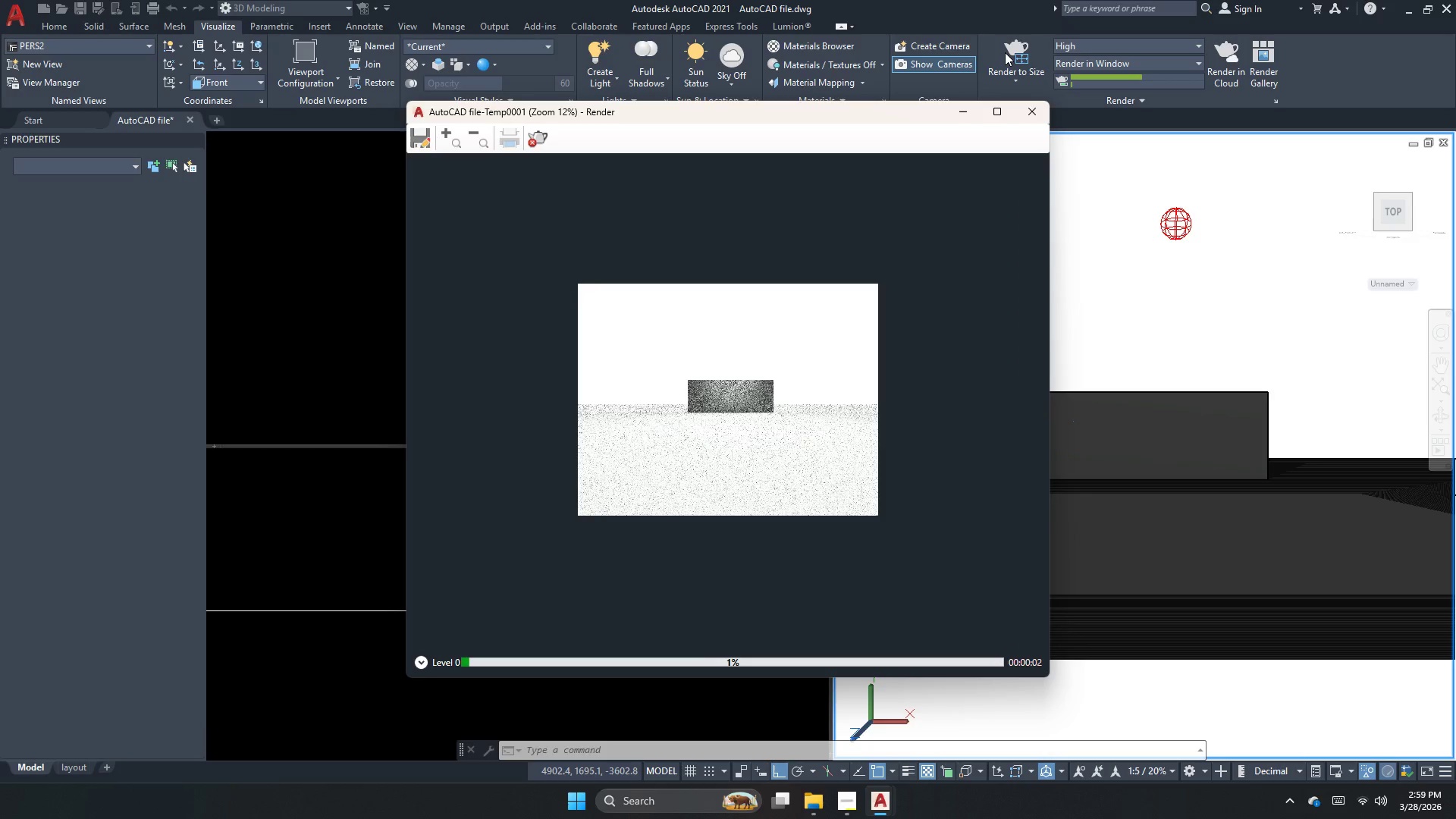 
scroll: coordinate [745, 410], scroll_direction: up, amount: 2.0
 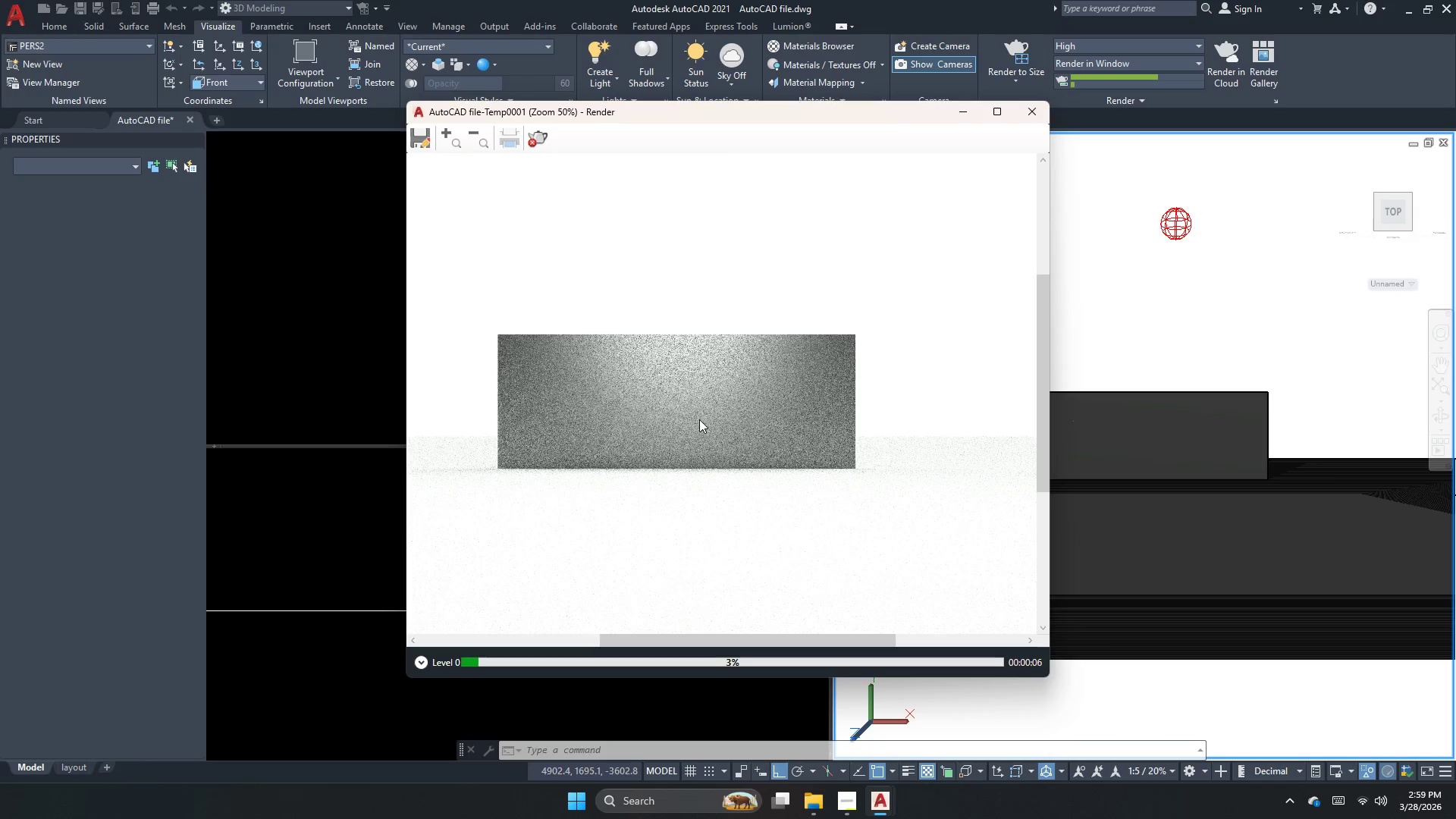 
scroll: coordinate [778, 416], scroll_direction: down, amount: 1.0
 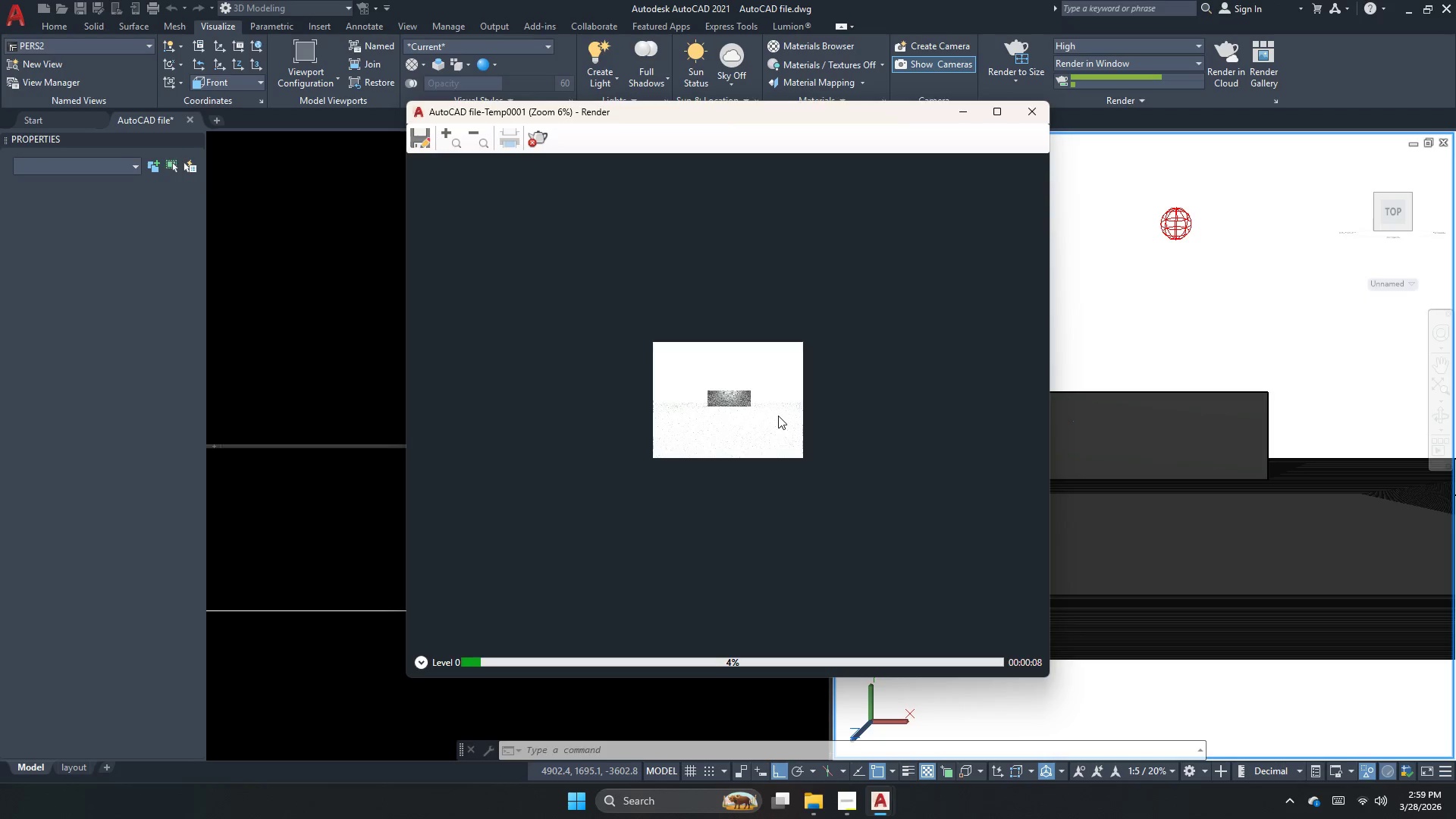 
scroll: coordinate [712, 405], scroll_direction: up, amount: 2.0
 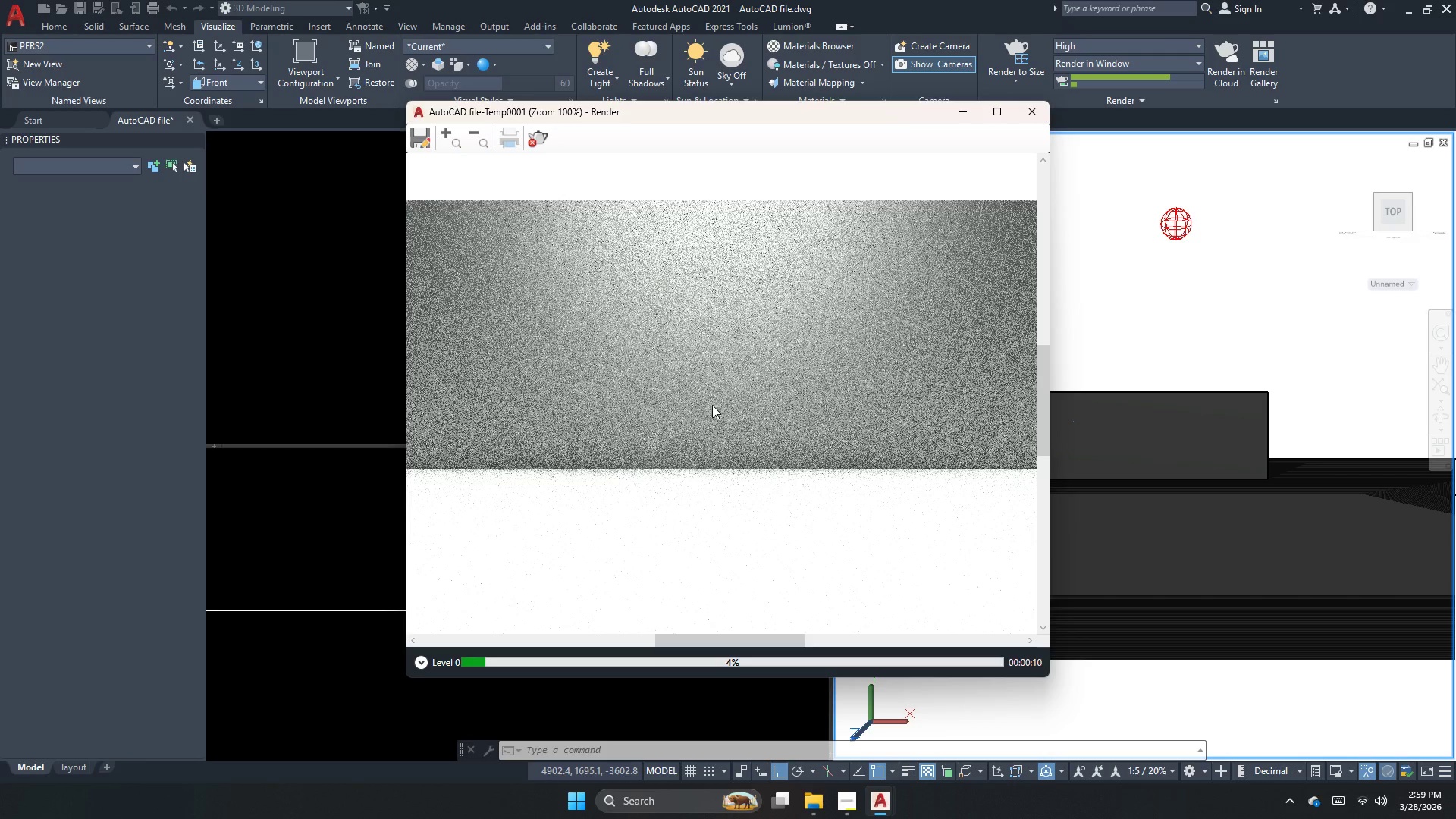 
scroll: coordinate [712, 405], scroll_direction: none, amount: 0.0
 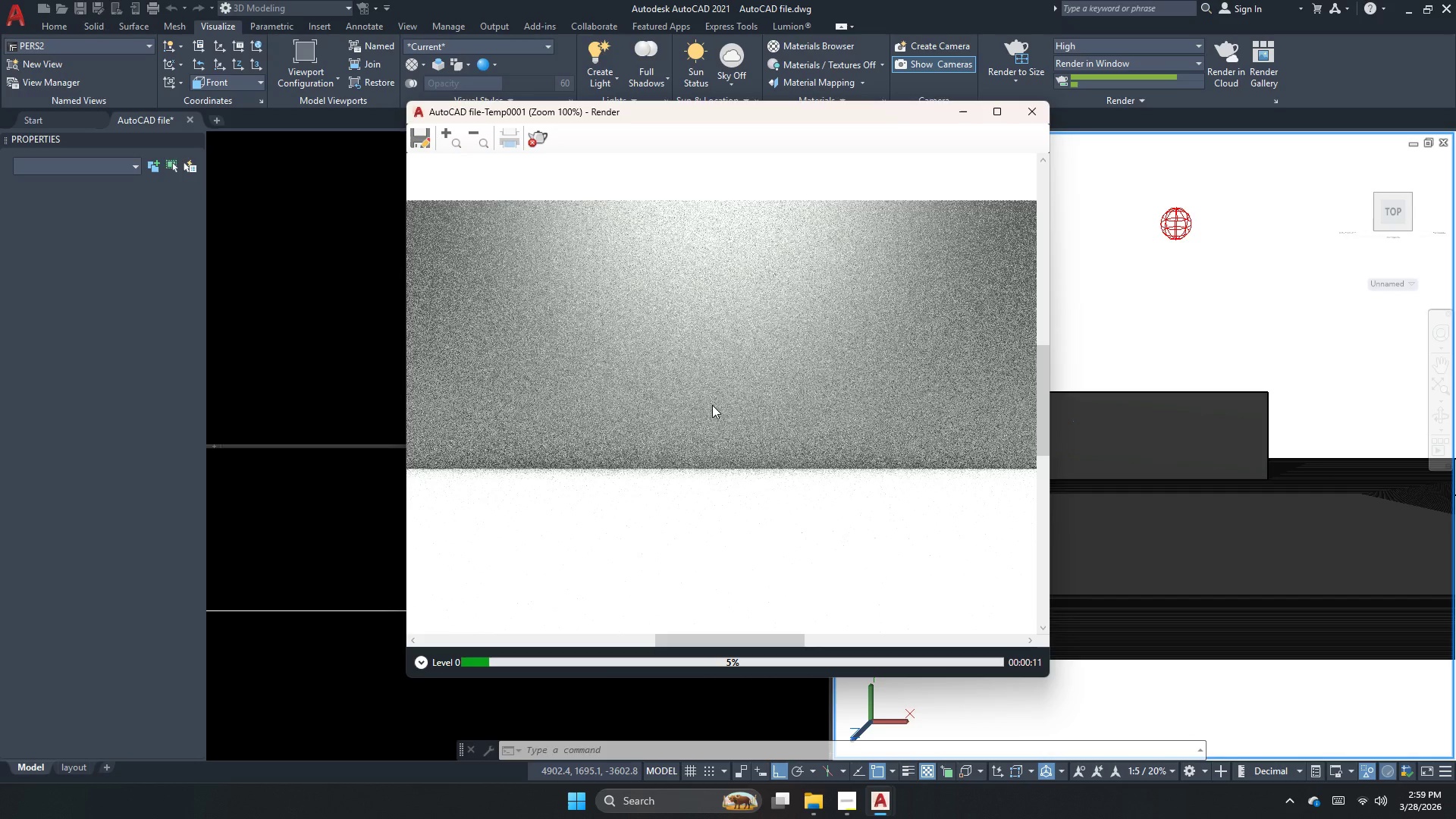 
scroll: coordinate [712, 405], scroll_direction: down, amount: 2.0
 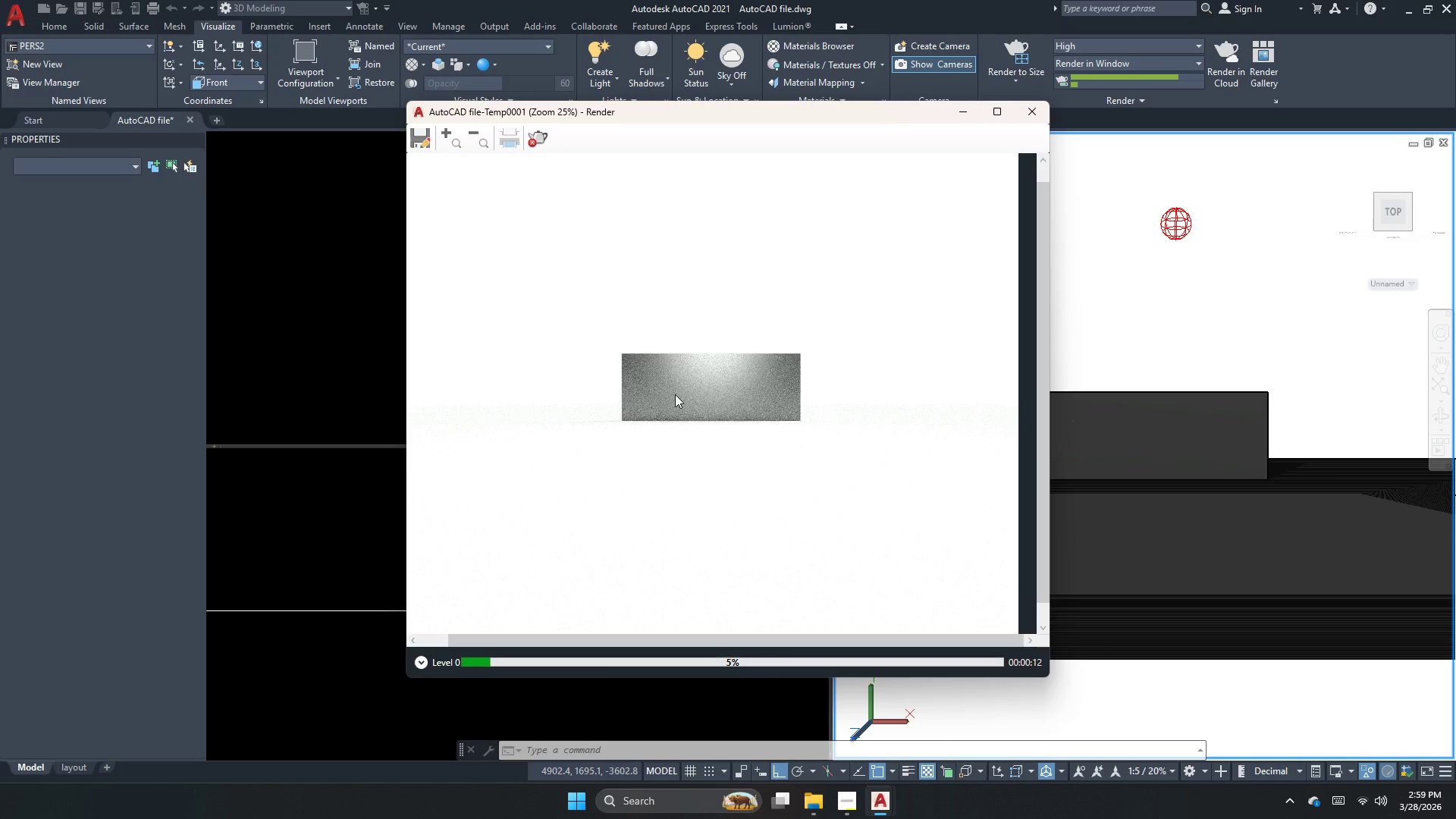 
scroll: coordinate [675, 394], scroll_direction: up, amount: 1.0
 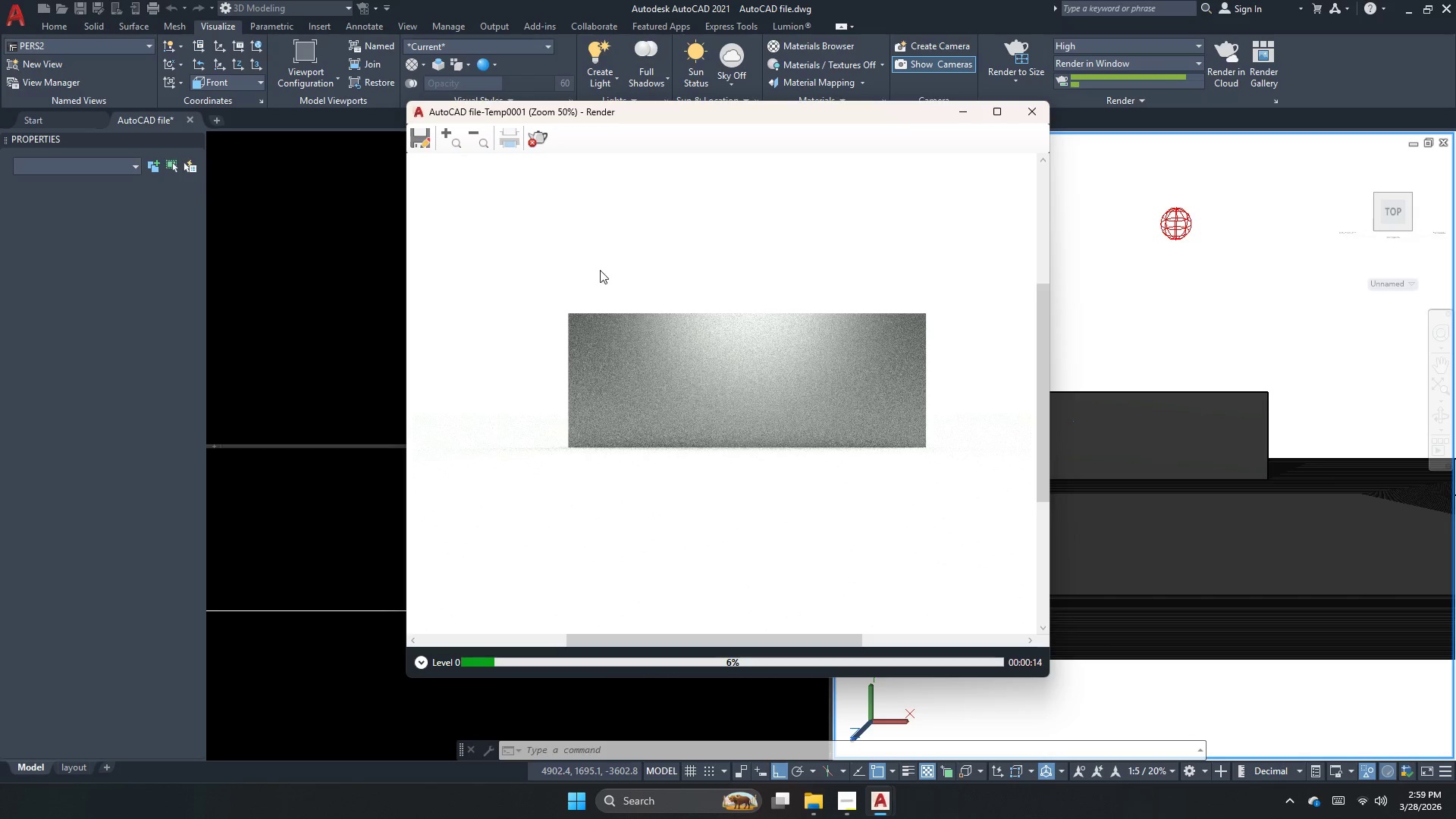 
left_click([543, 146])
 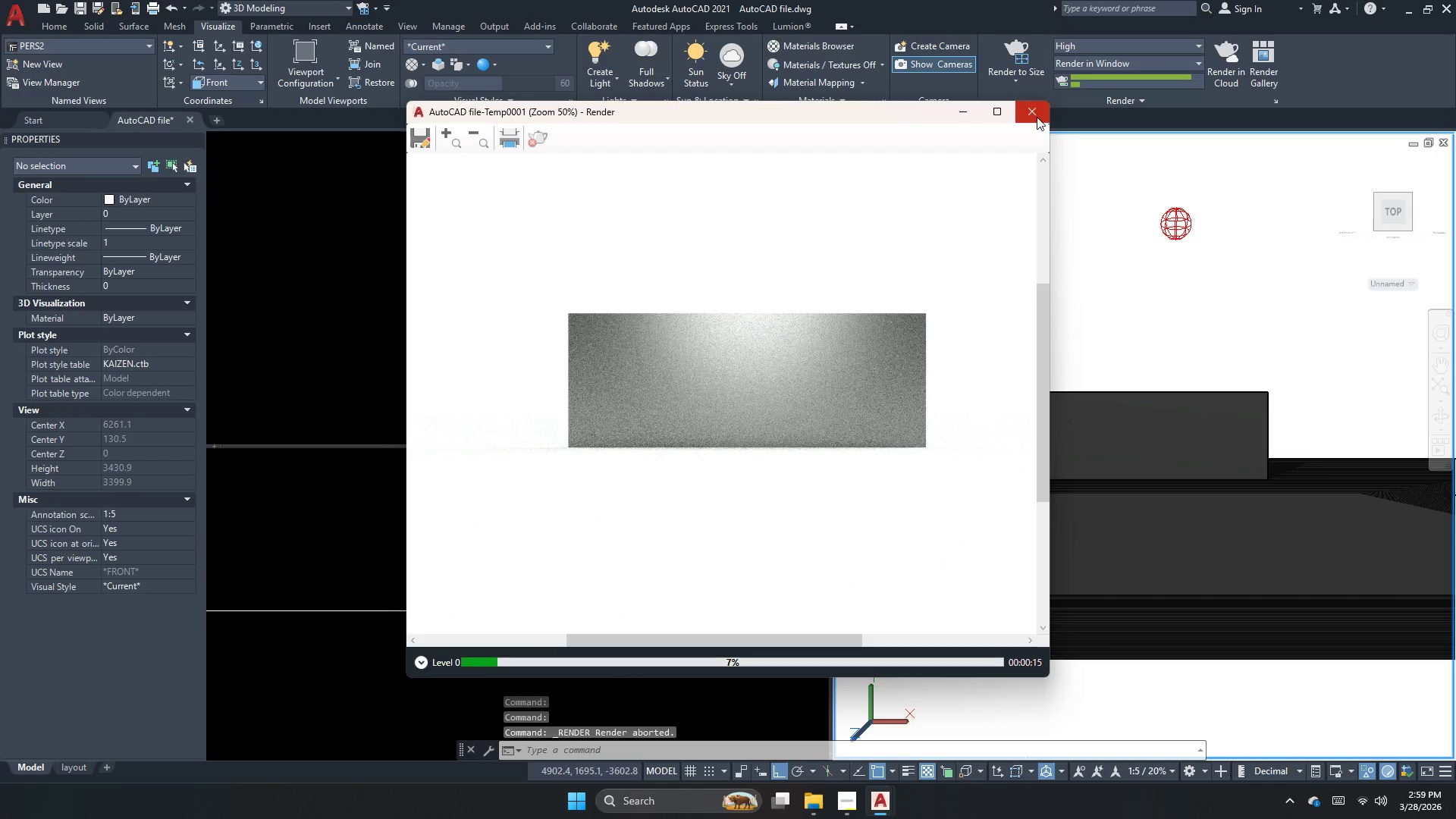 
left_click([1036, 117])
 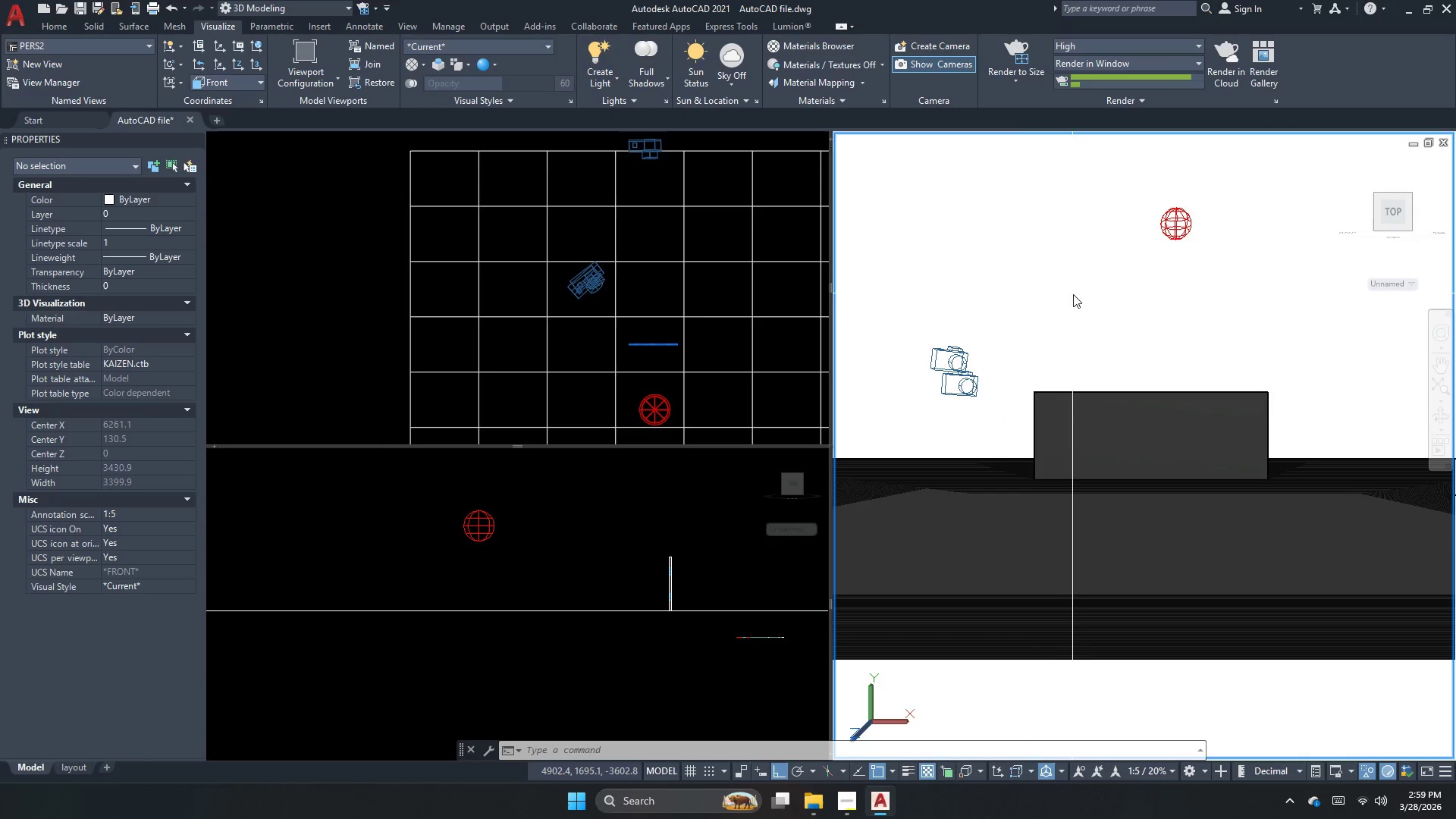 
left_click([1078, 317])
 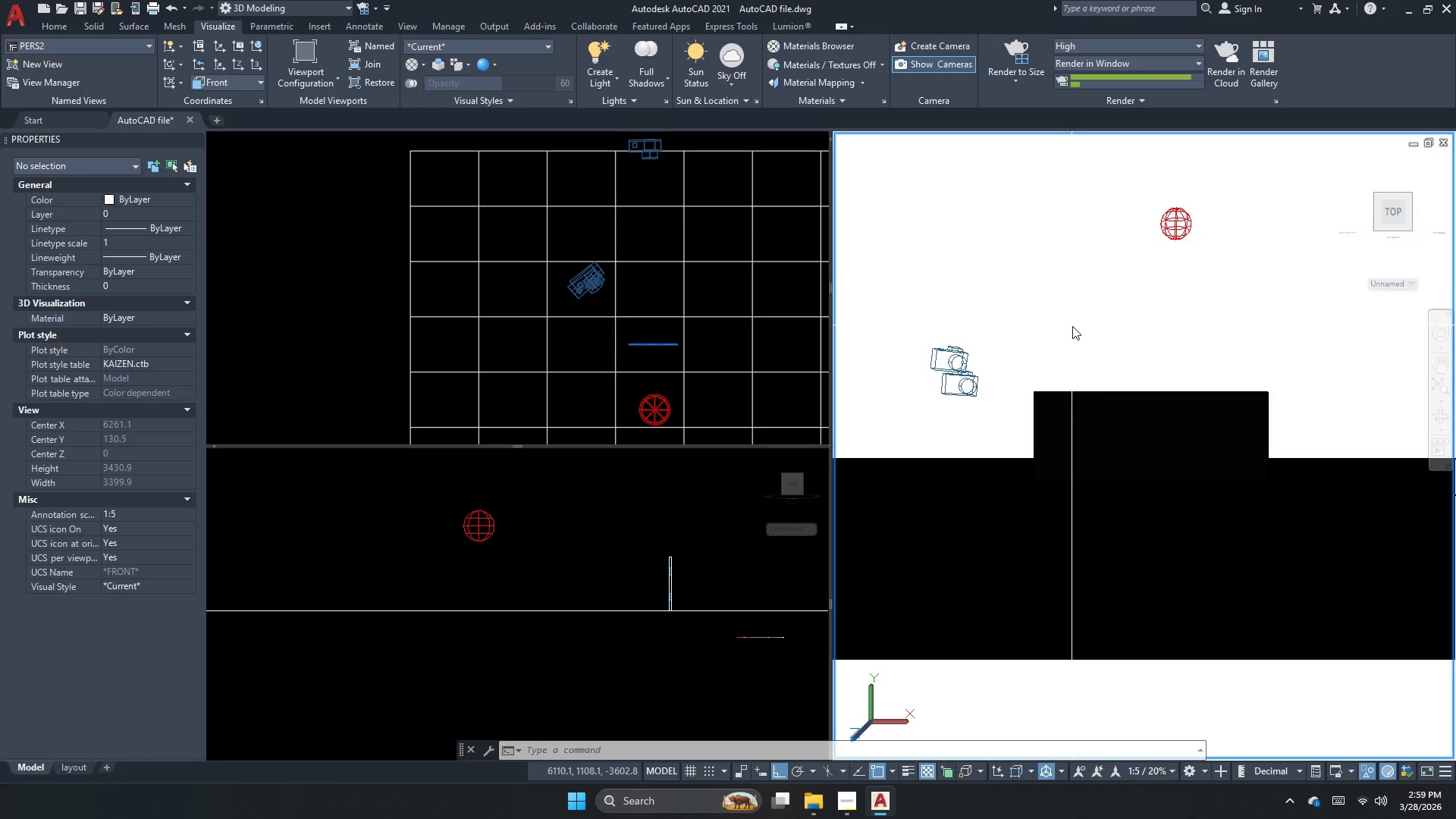 
key(Z)
 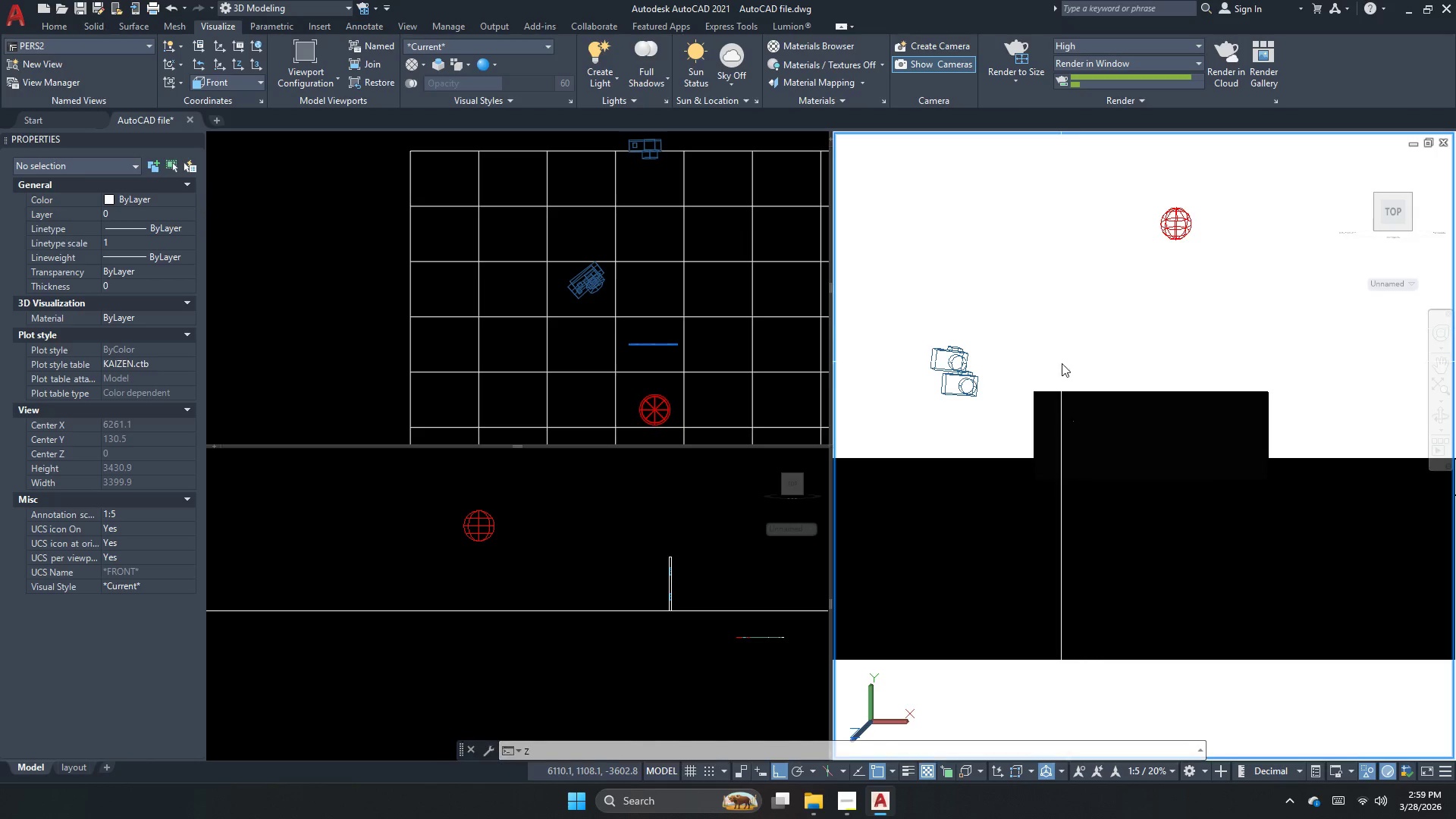 
key(Space)
 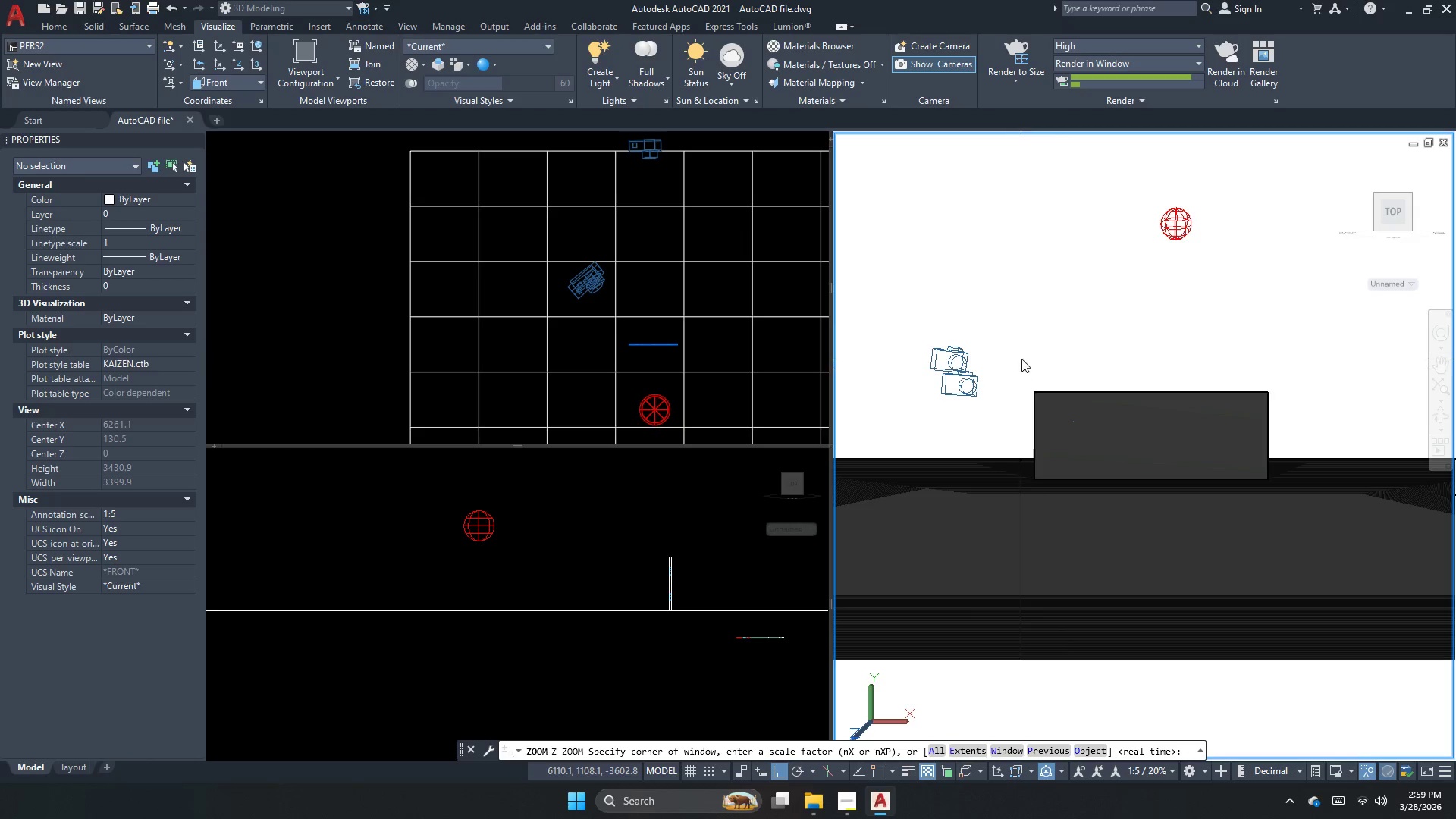 
left_click([1022, 356])
 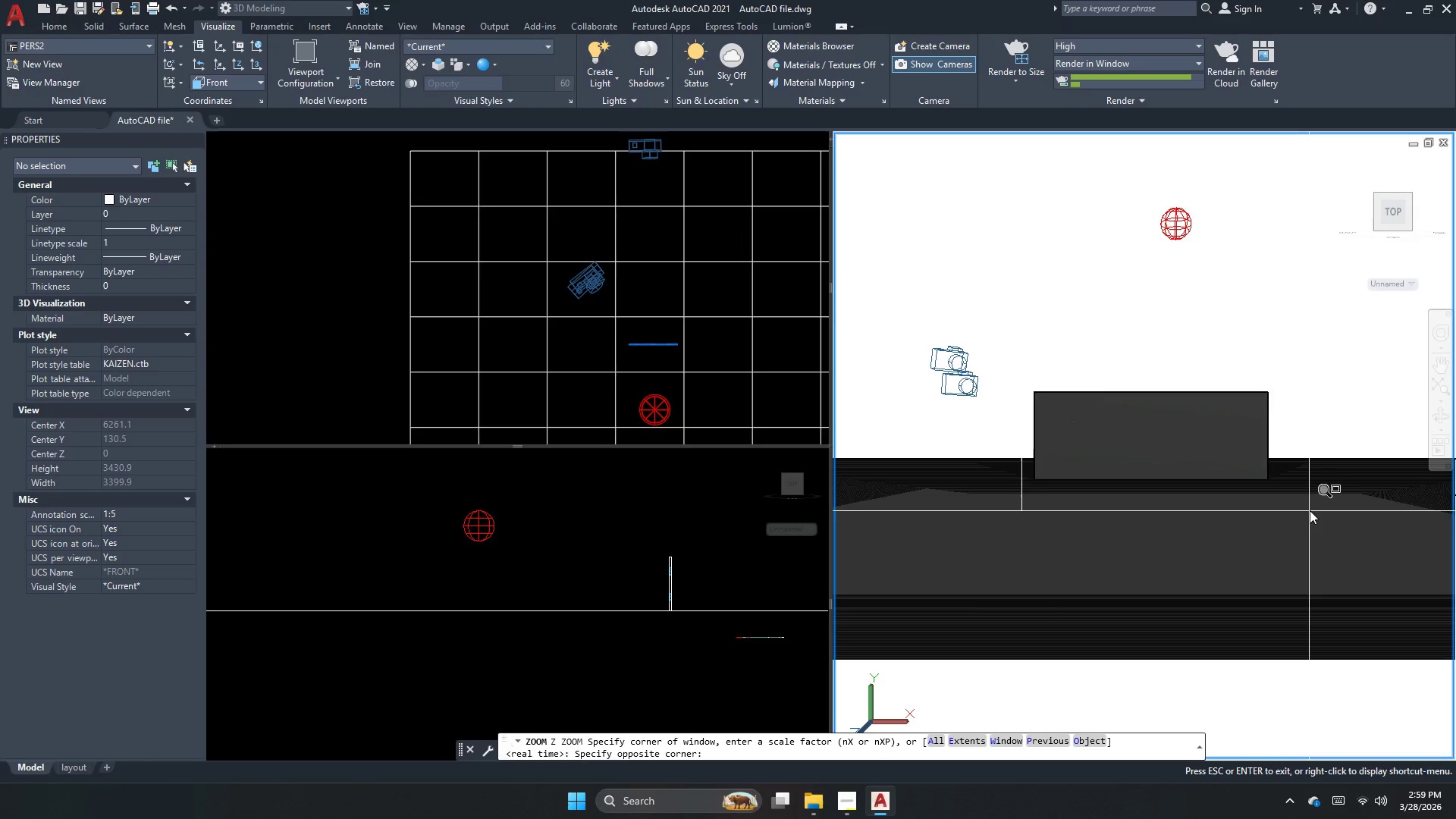 
left_click([1298, 506])
 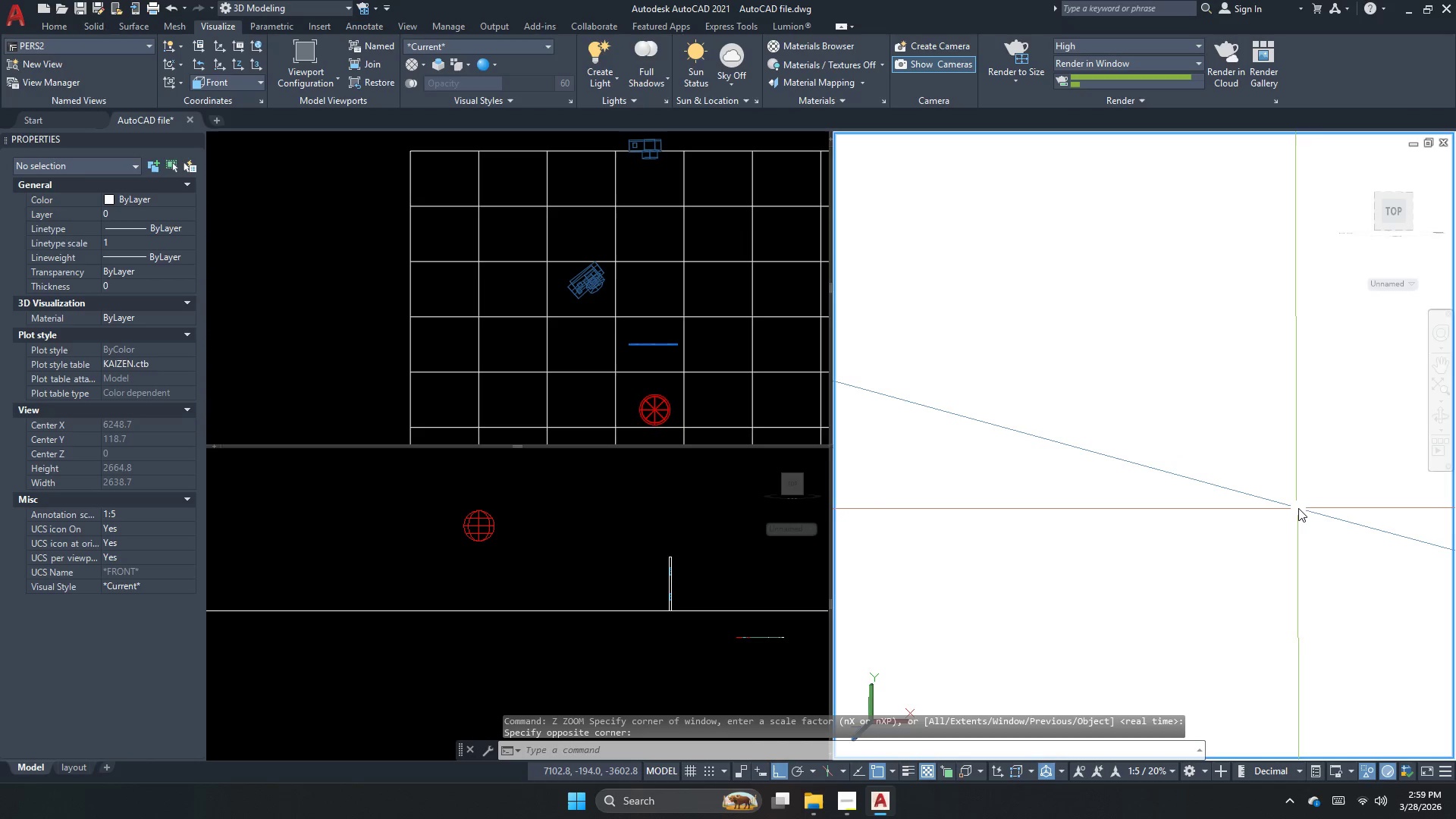 
scroll: coordinate [1134, 464], scroll_direction: down, amount: 3.0
 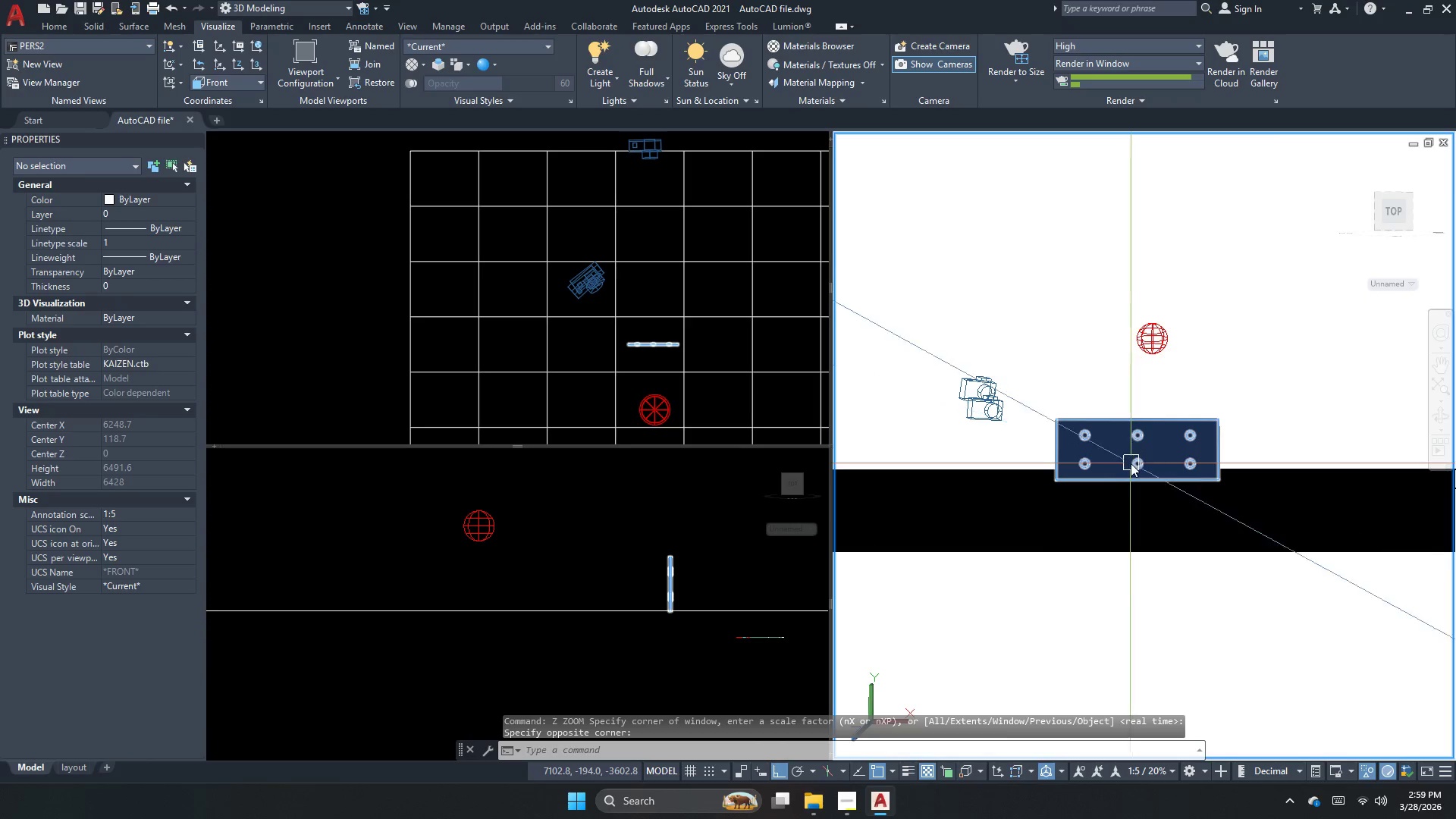 
scroll: coordinate [1125, 466], scroll_direction: up, amount: 1.0
 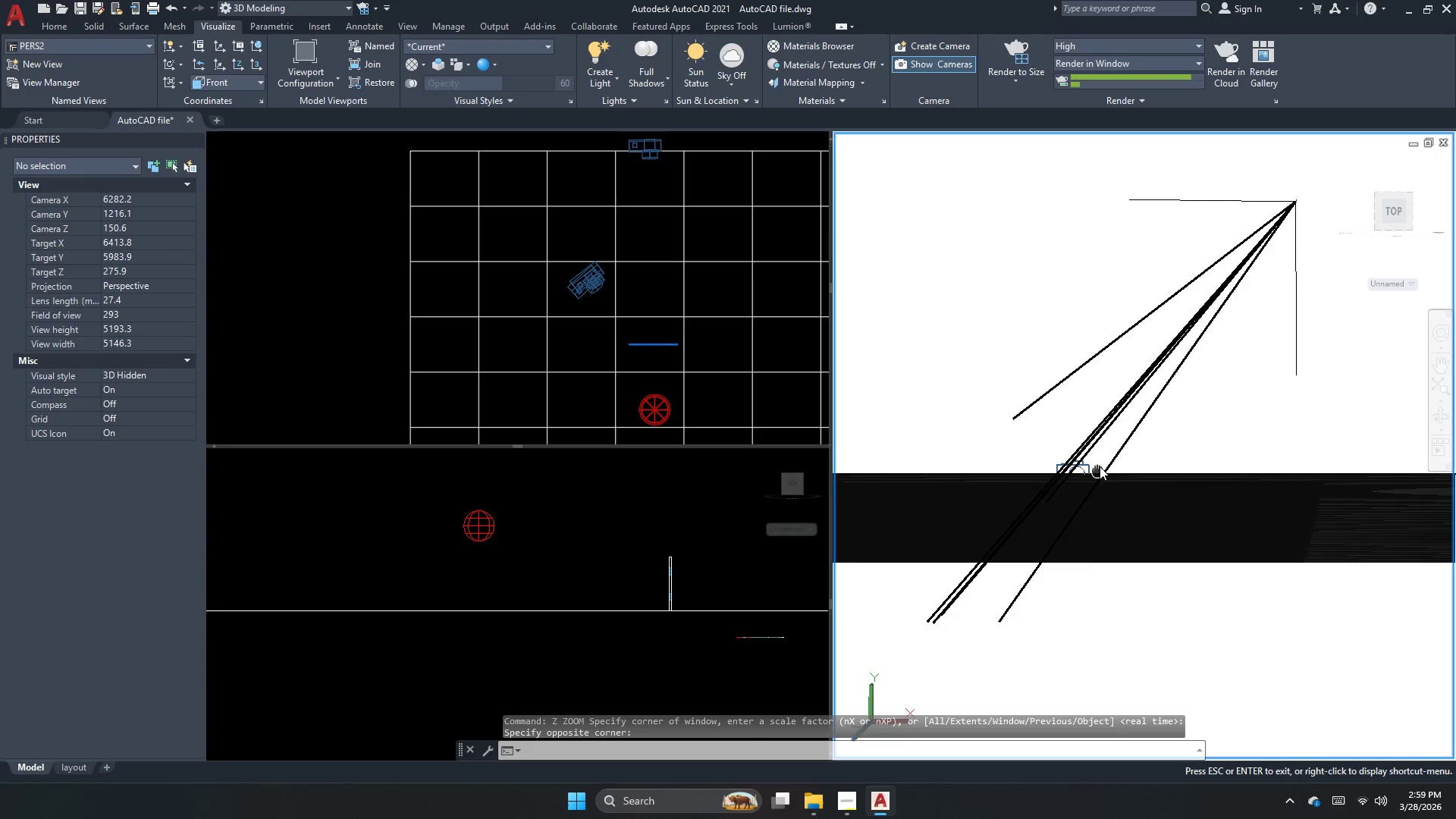 
scroll: coordinate [1103, 466], scroll_direction: down, amount: 1.0
 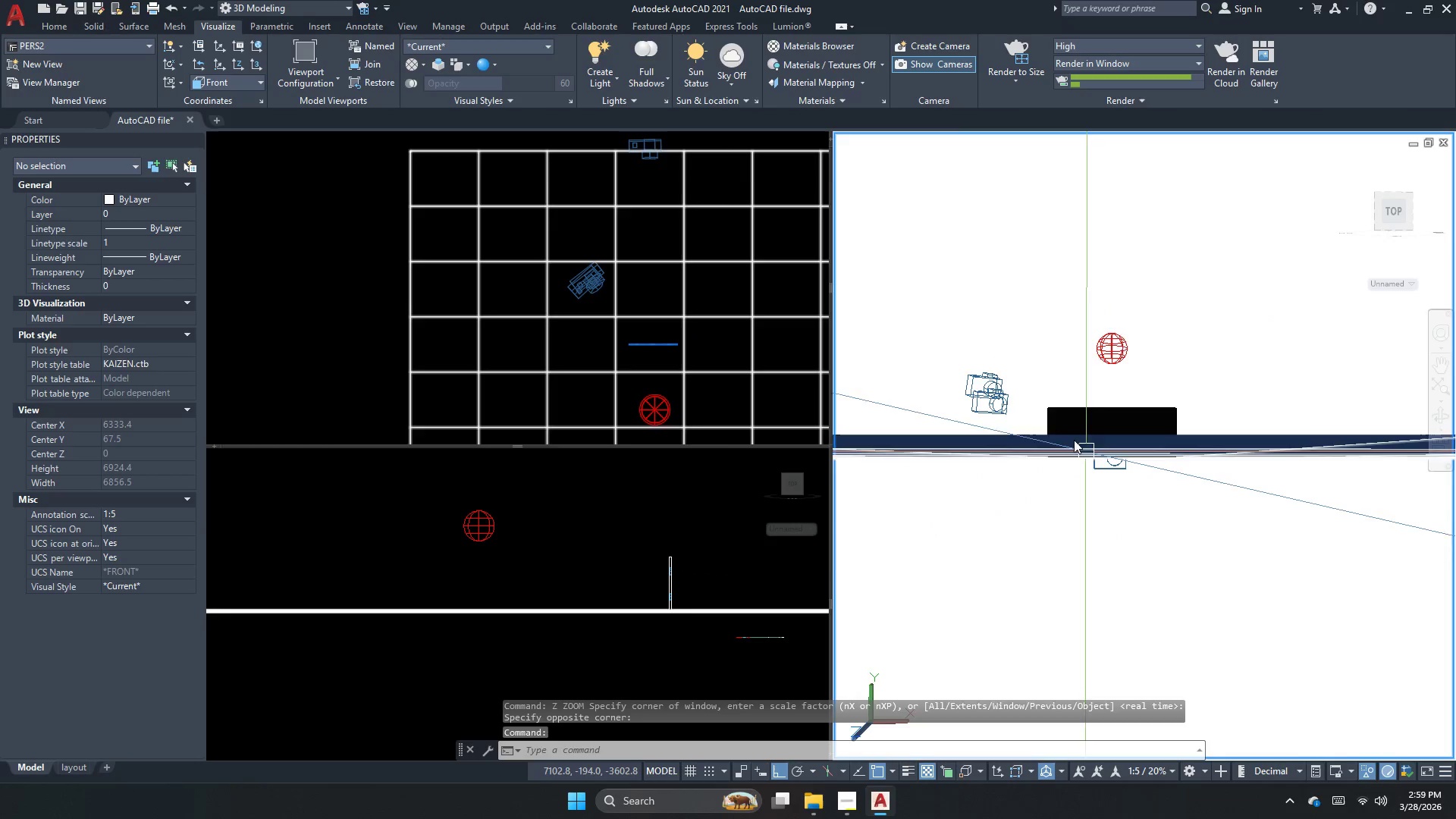 
scroll: coordinate [1058, 431], scroll_direction: up, amount: 1.0
 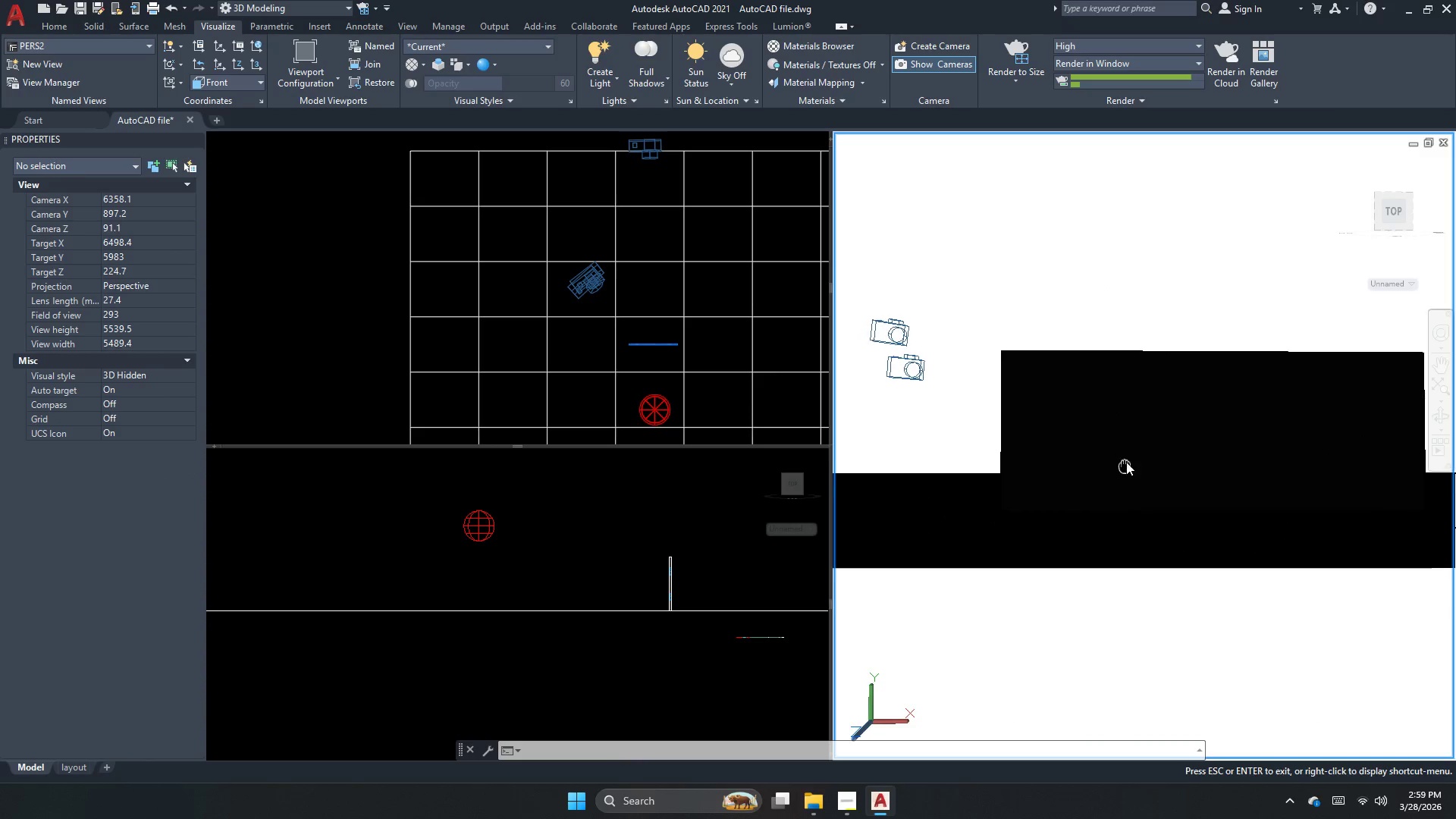 
wait(12.55)
 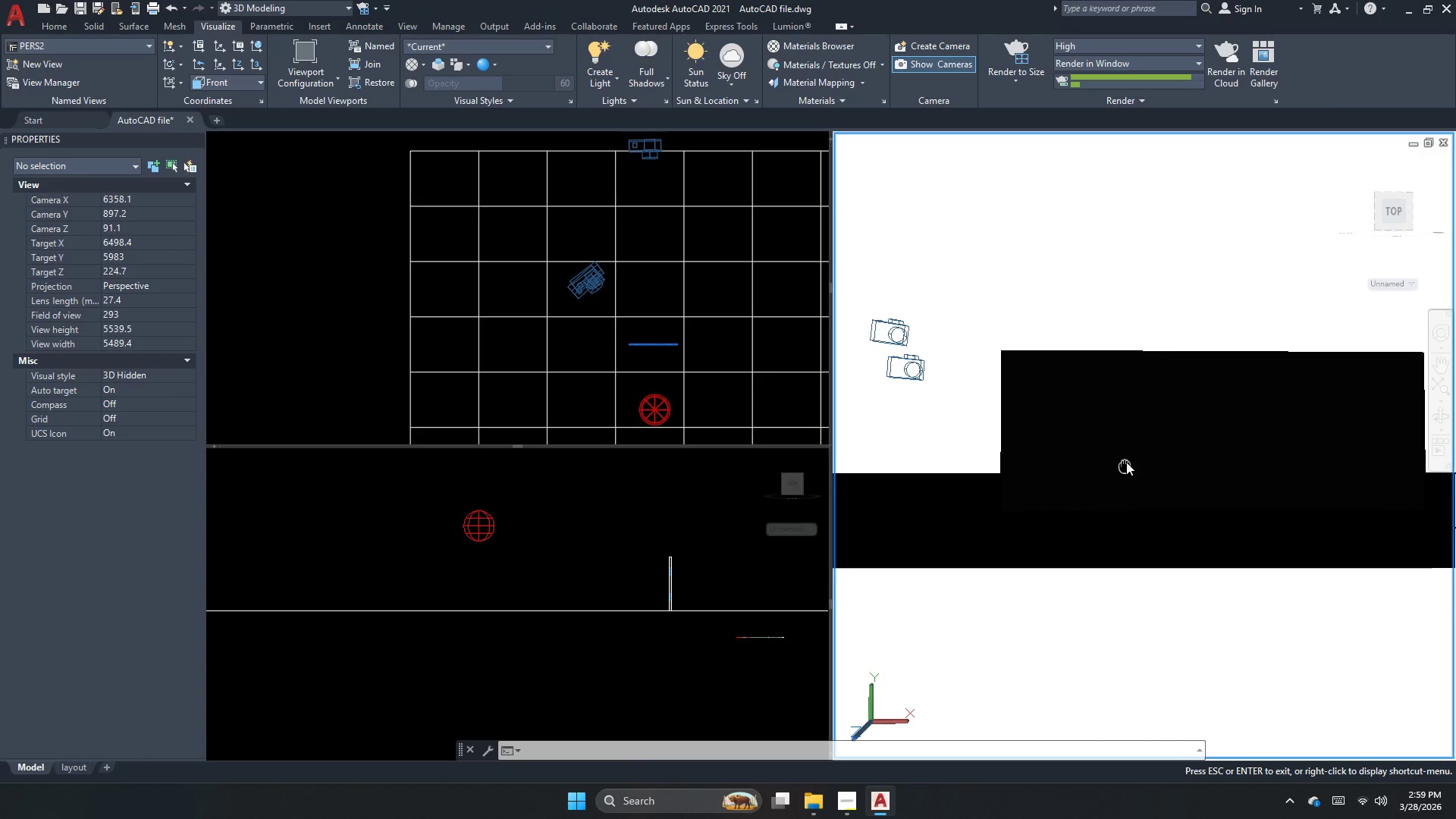 
left_click([48, 64])
 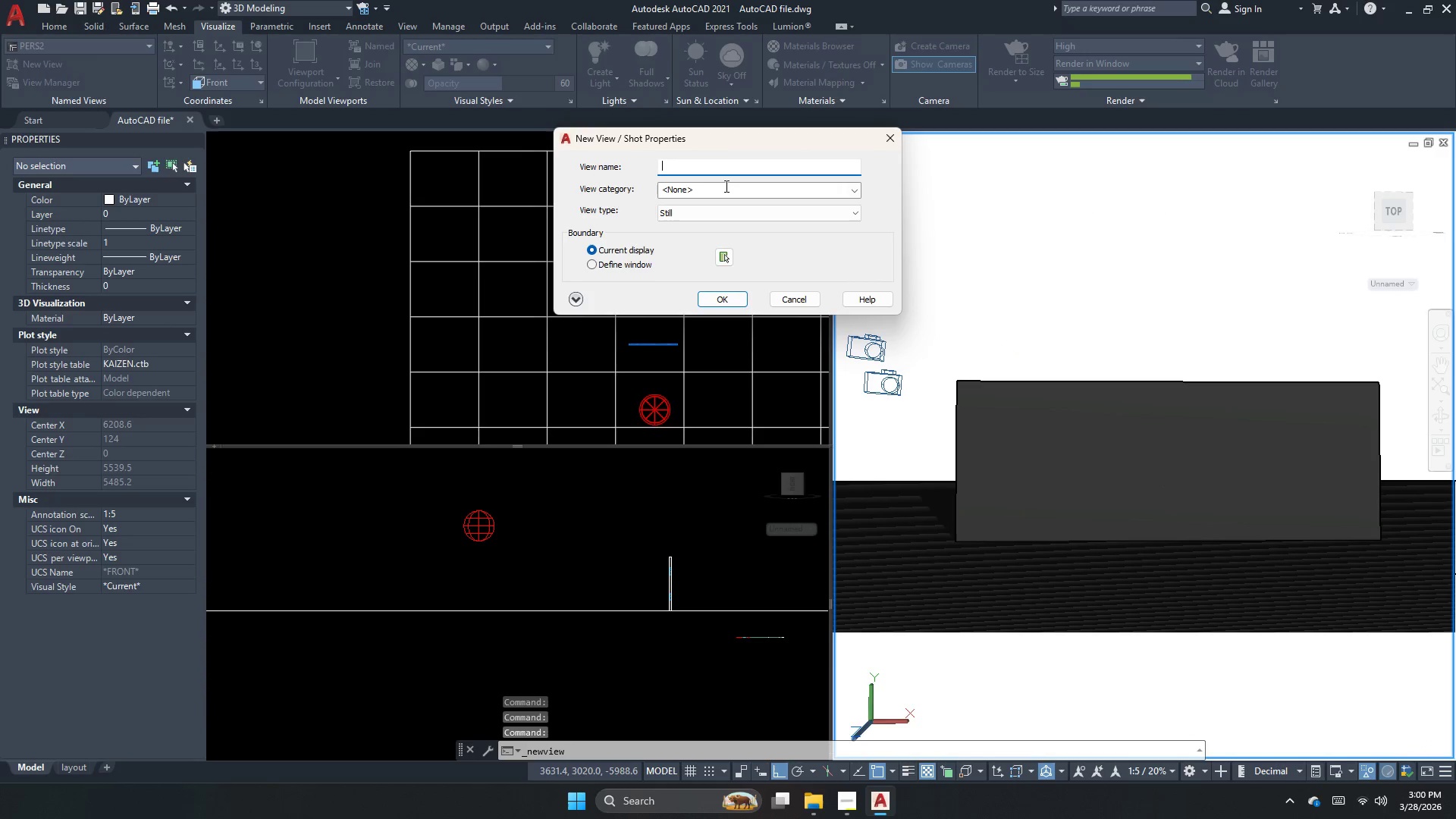 
type(fr)
 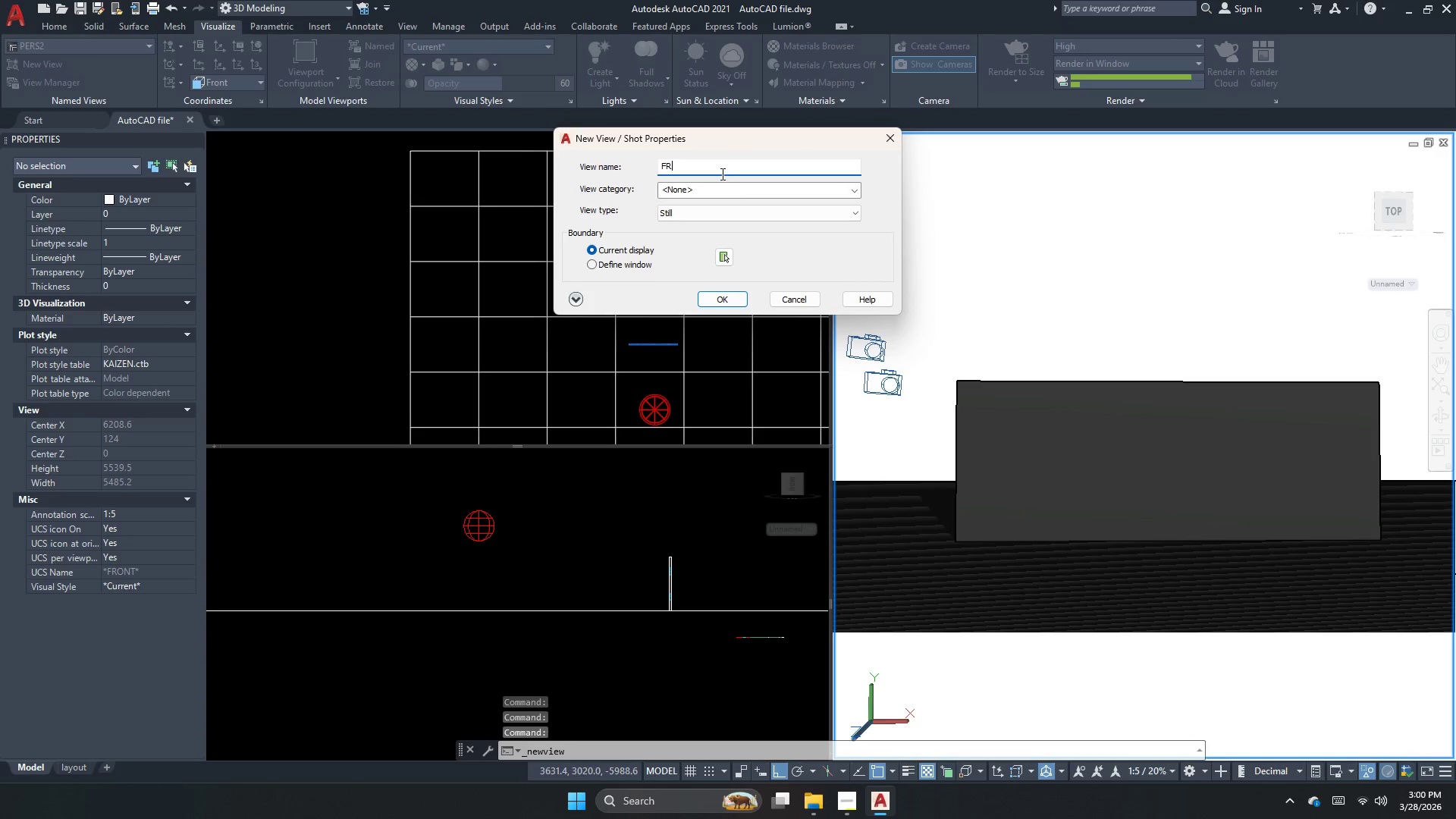 
type(ont)
 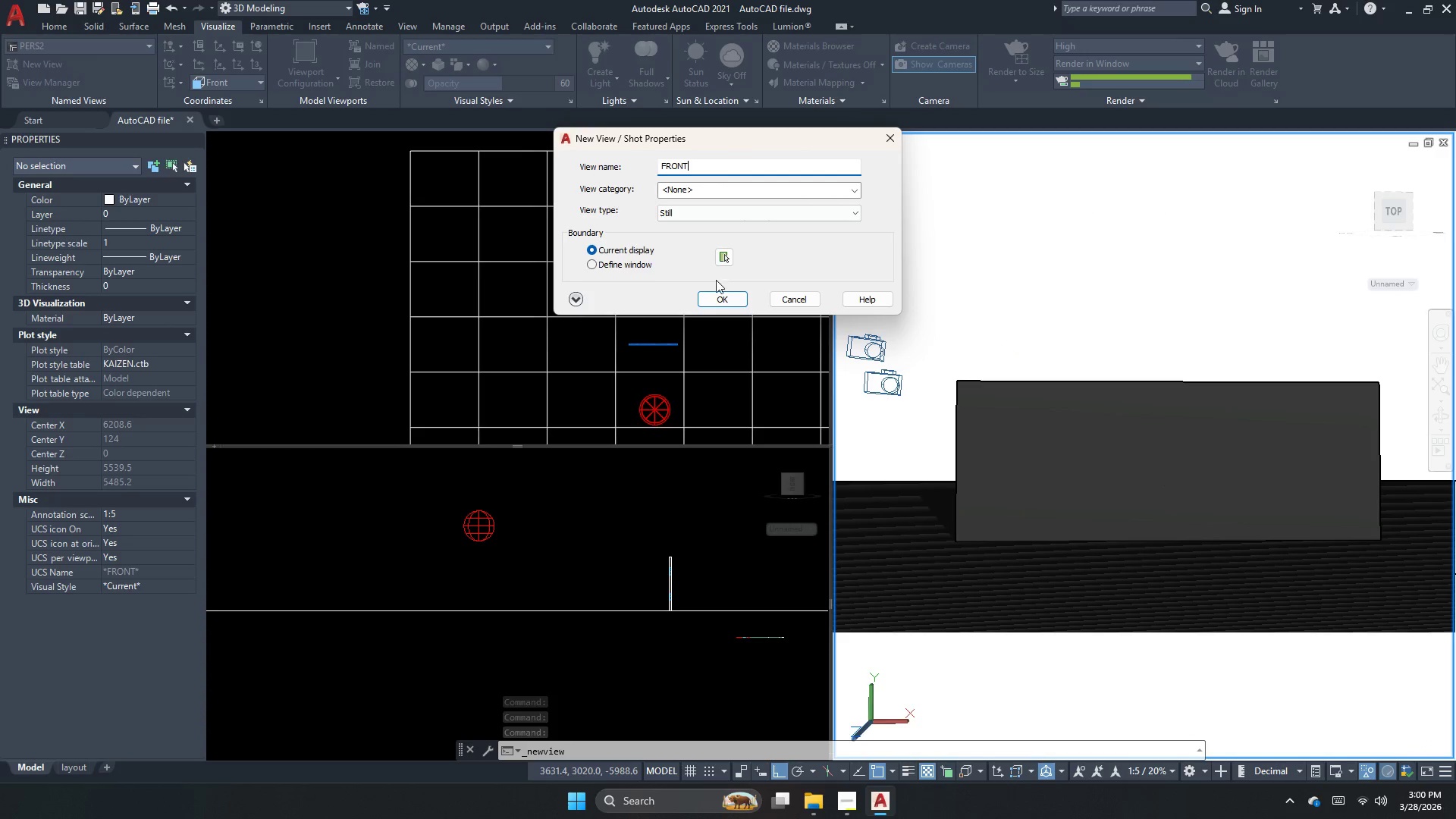 
left_click([717, 296])
 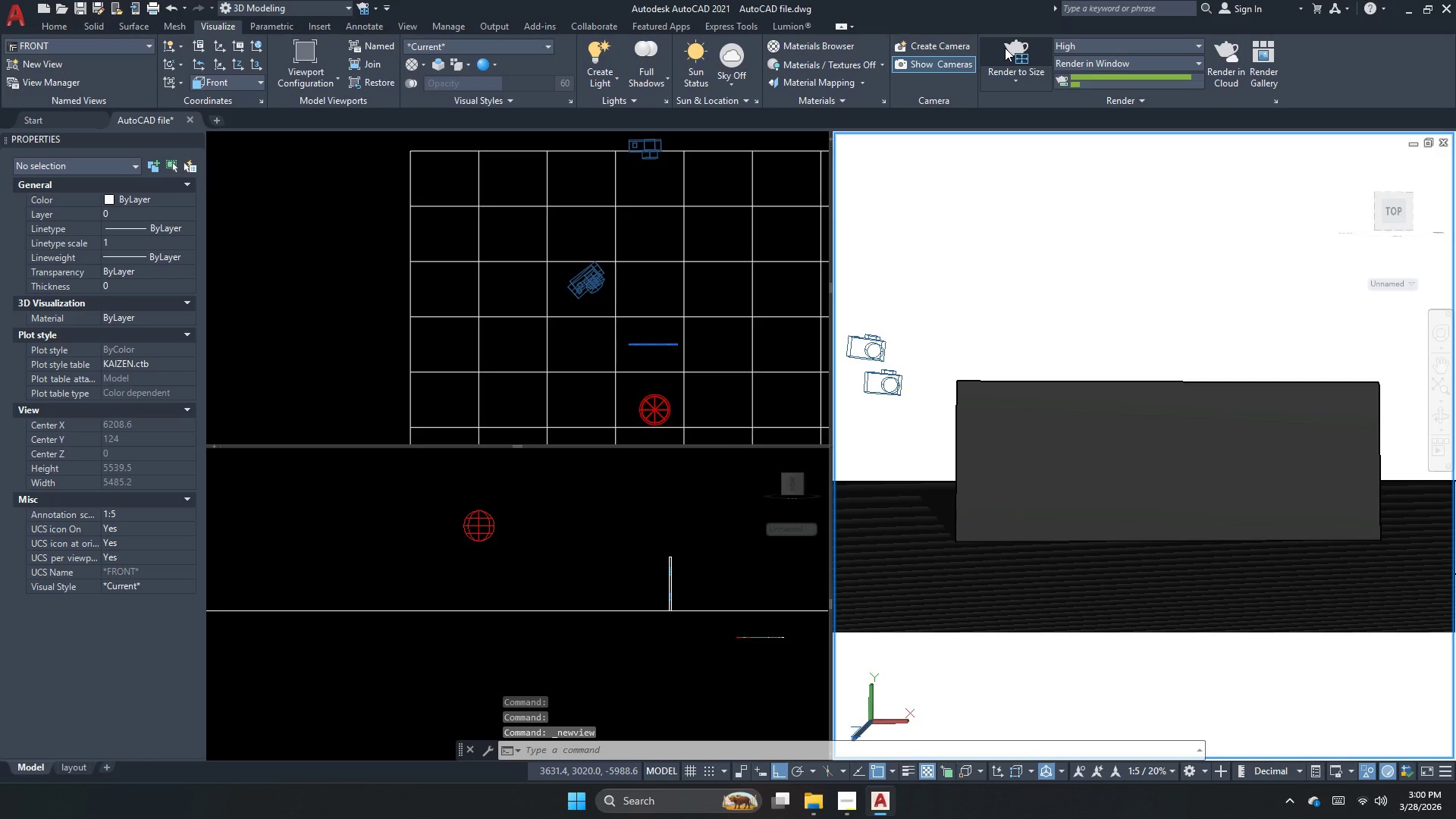 
left_click([1005, 48])
 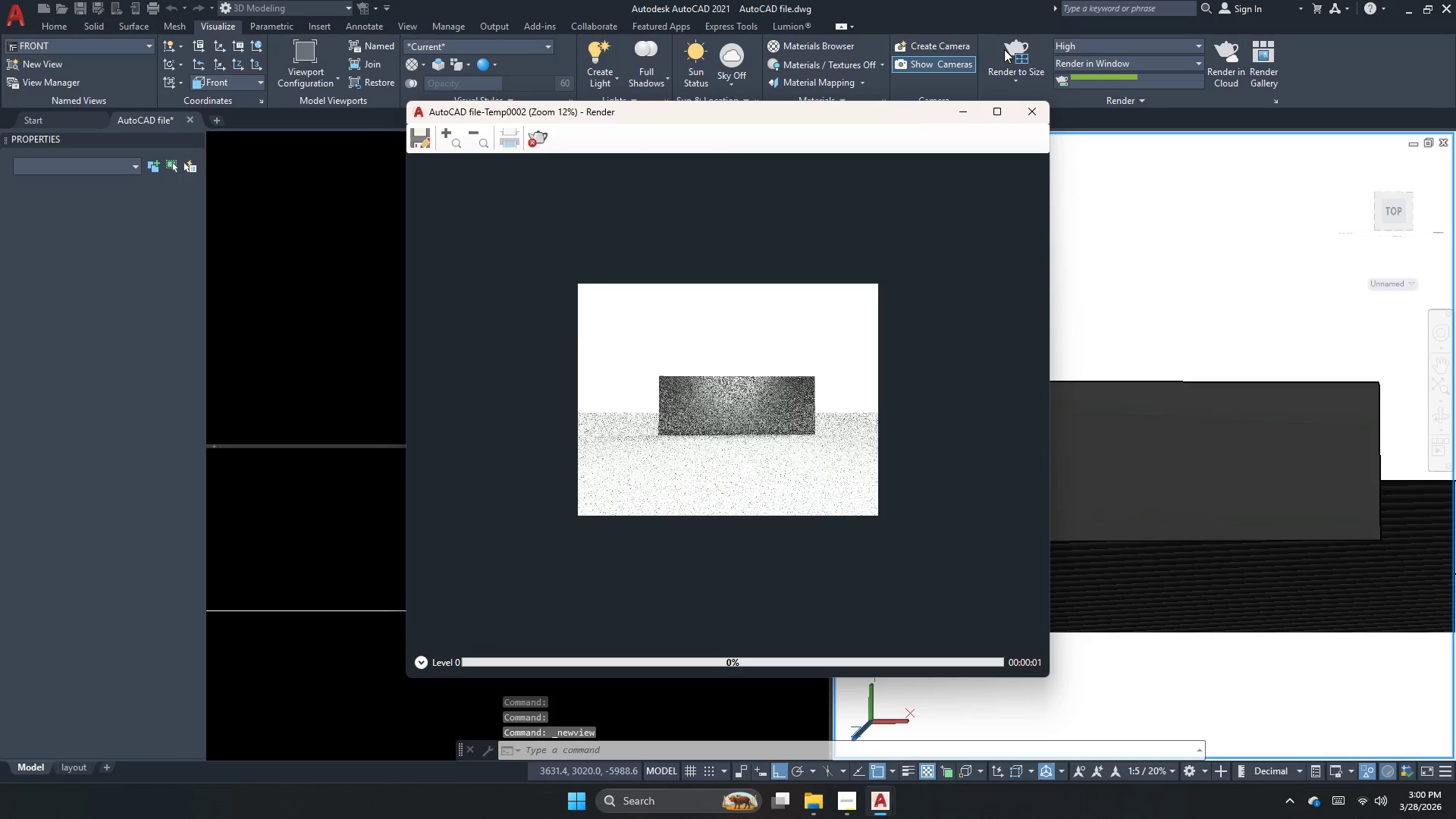 
scroll: coordinate [797, 414], scroll_direction: up, amount: 2.0
 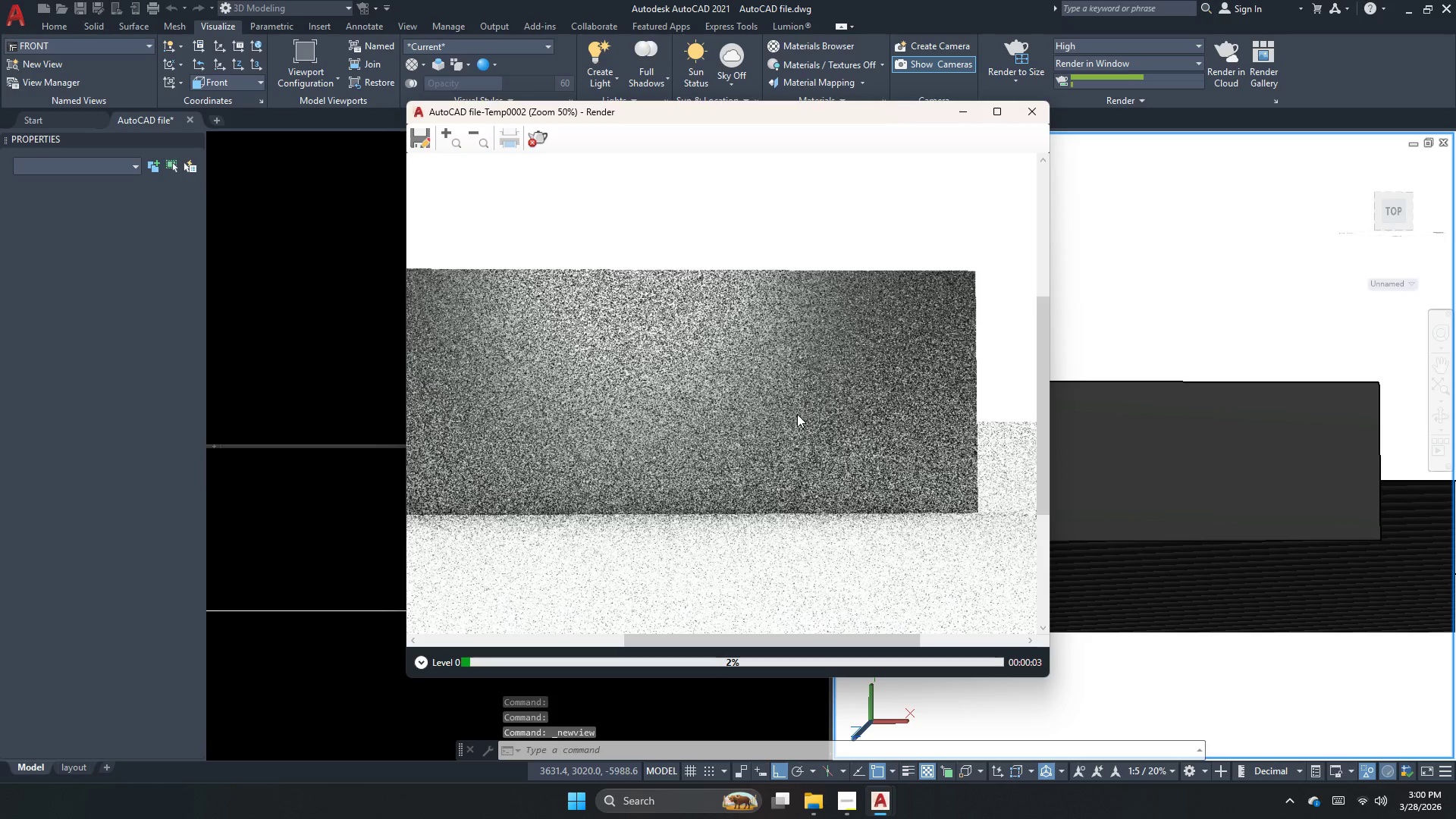 
scroll: coordinate [797, 414], scroll_direction: down, amount: 1.0
 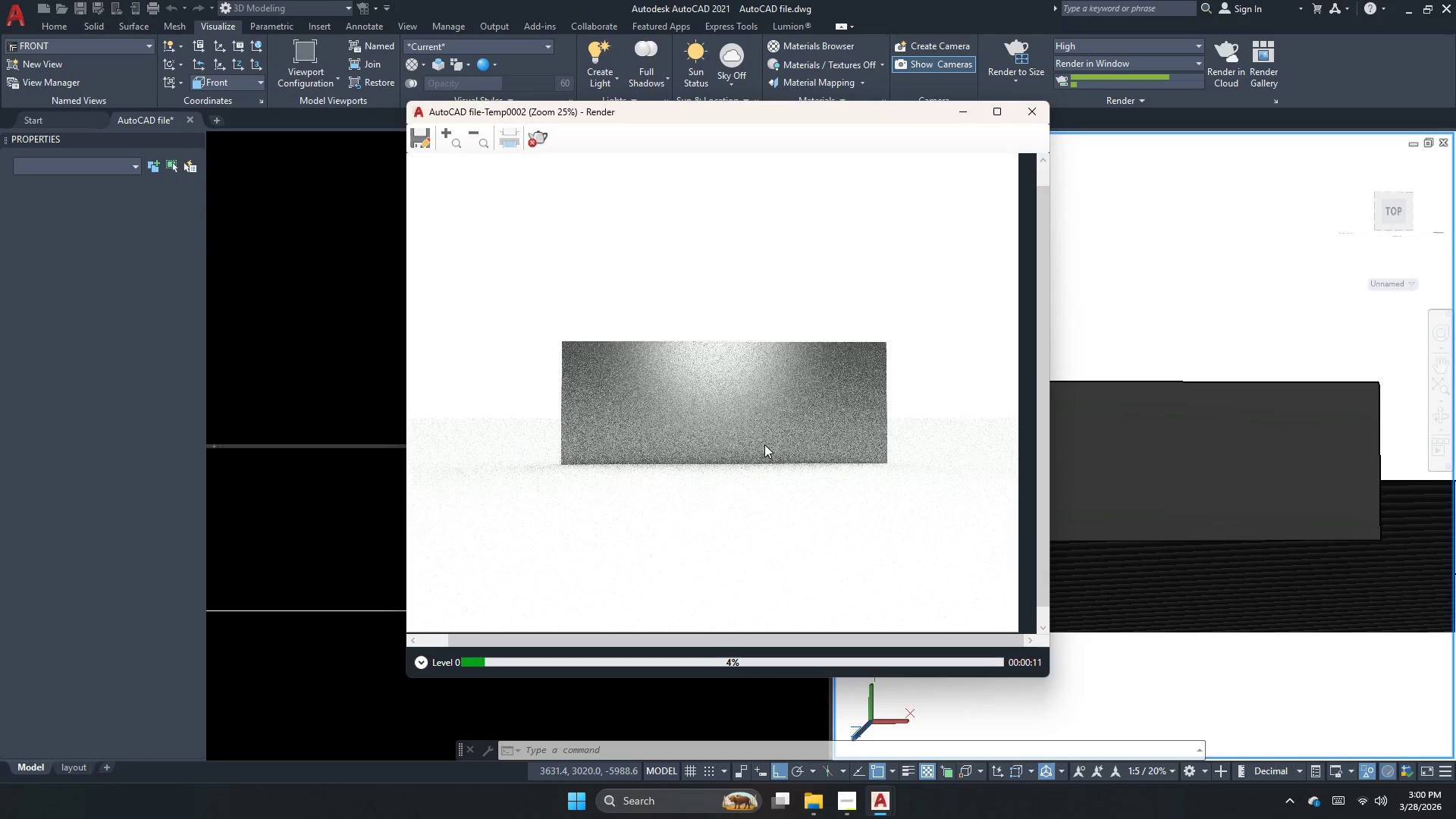 
wait(12.35)
 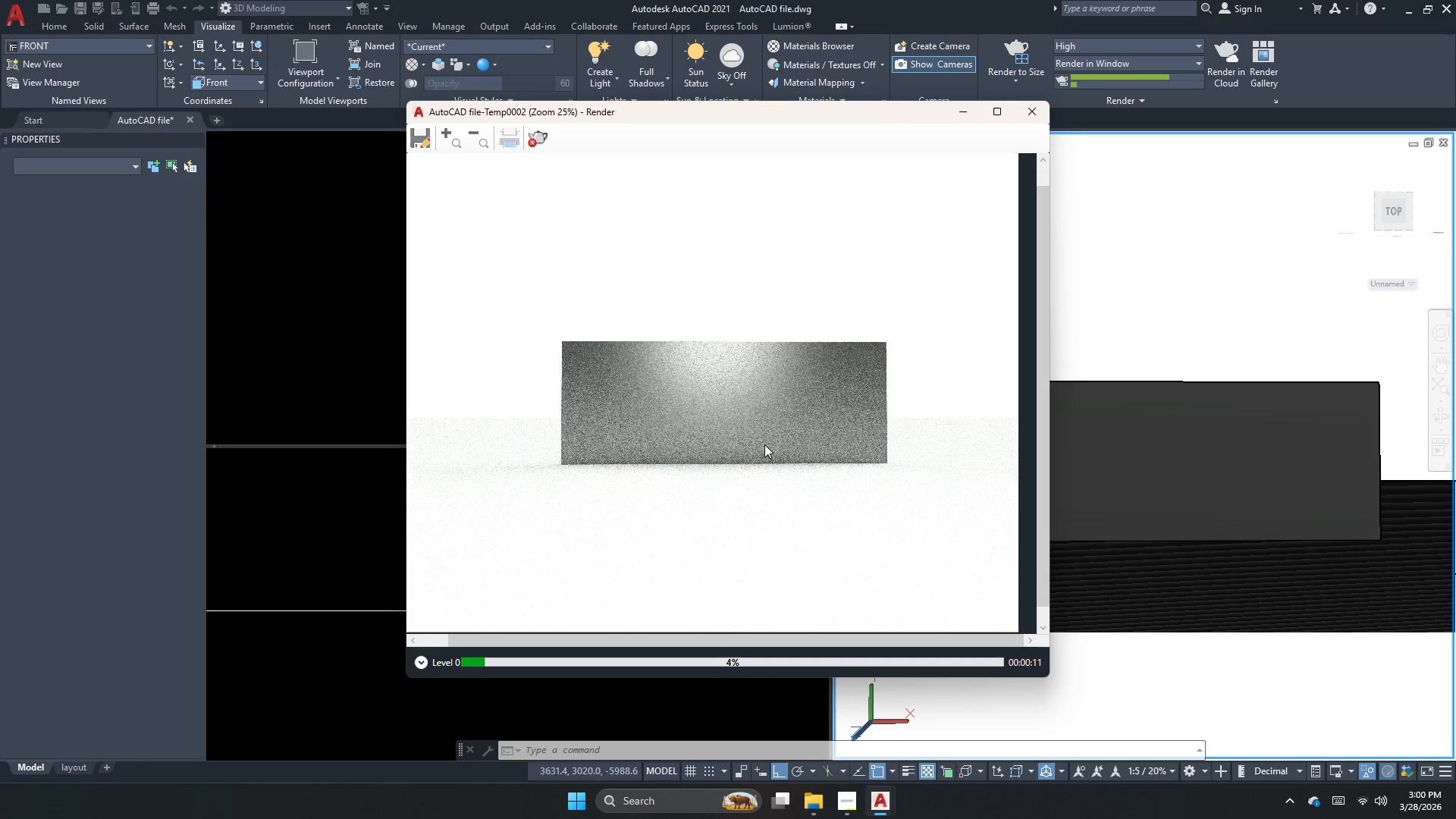 
scroll: coordinate [664, 538], scroll_direction: down, amount: 1.0
 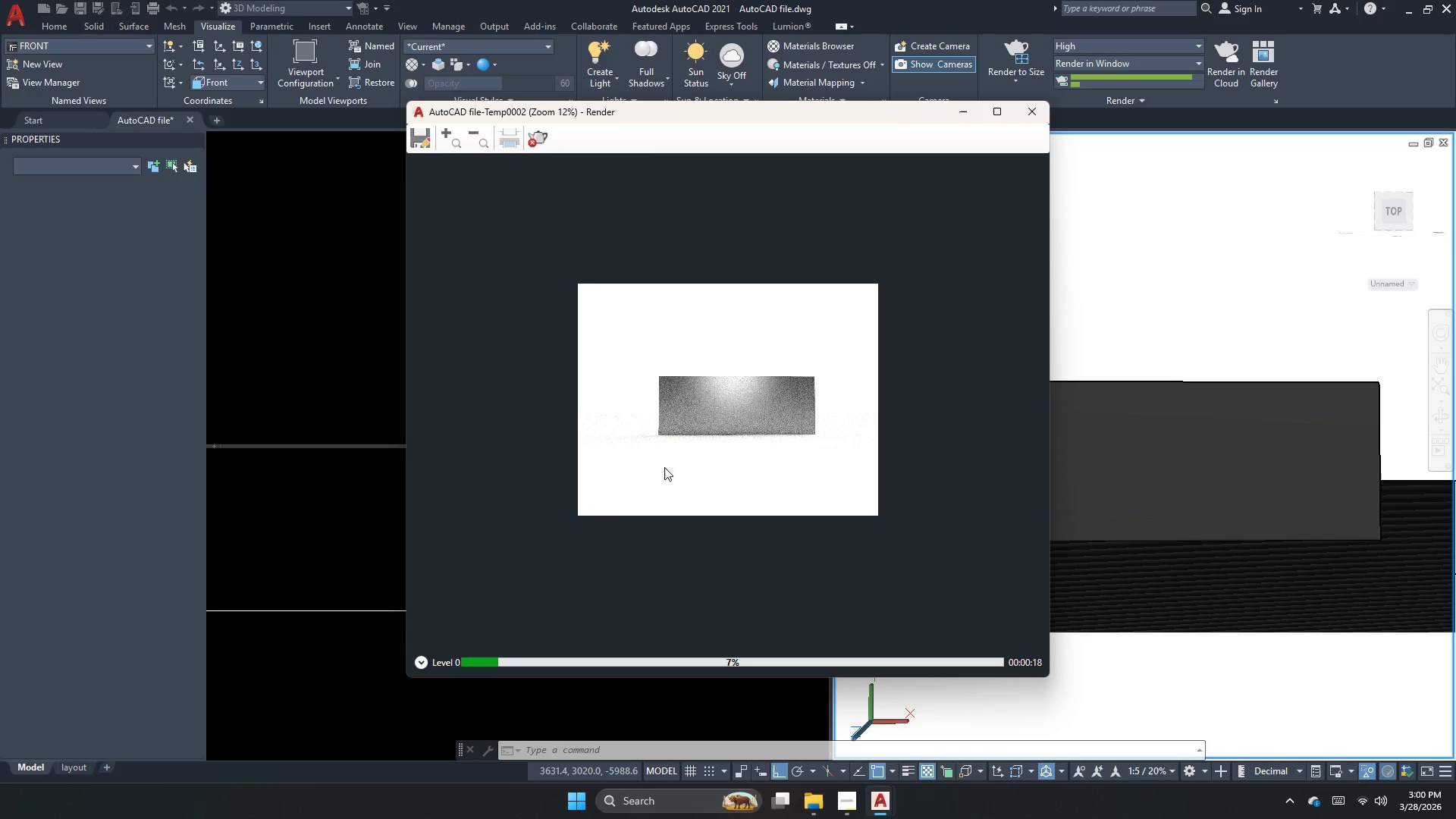 
mouse_move([546, 172])
 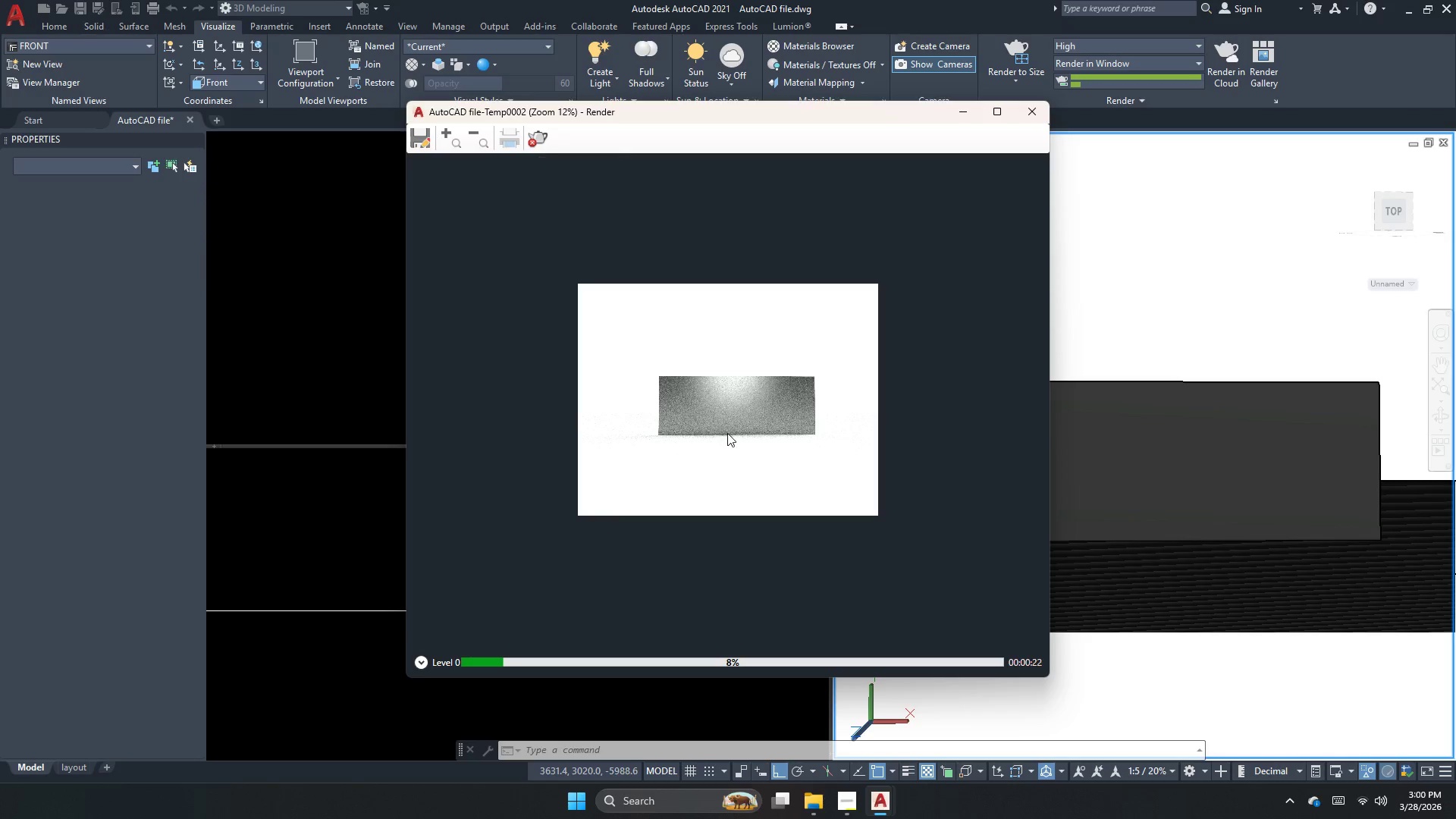 
scroll: coordinate [727, 433], scroll_direction: up, amount: 1.0
 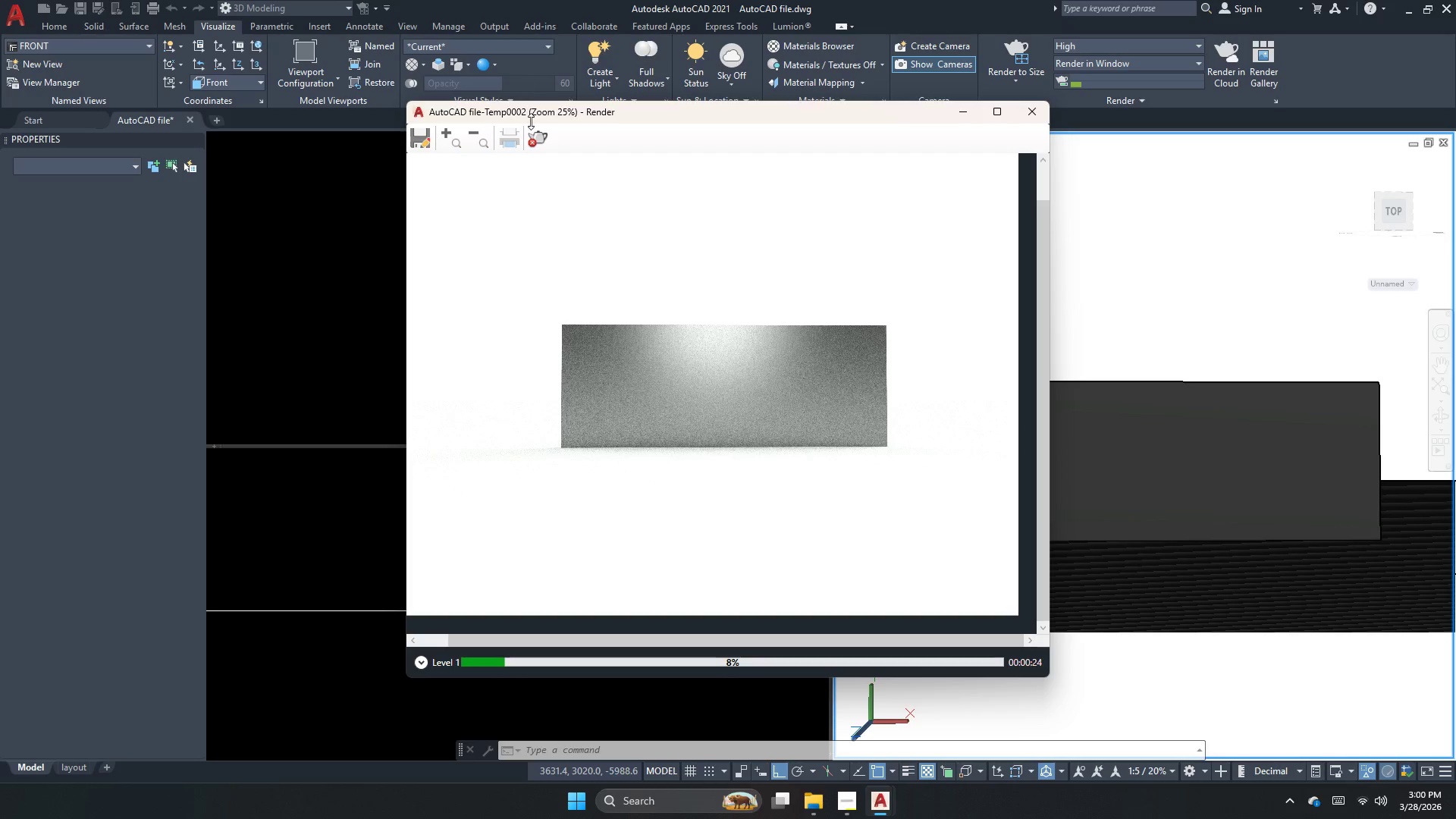 
left_click([537, 142])
 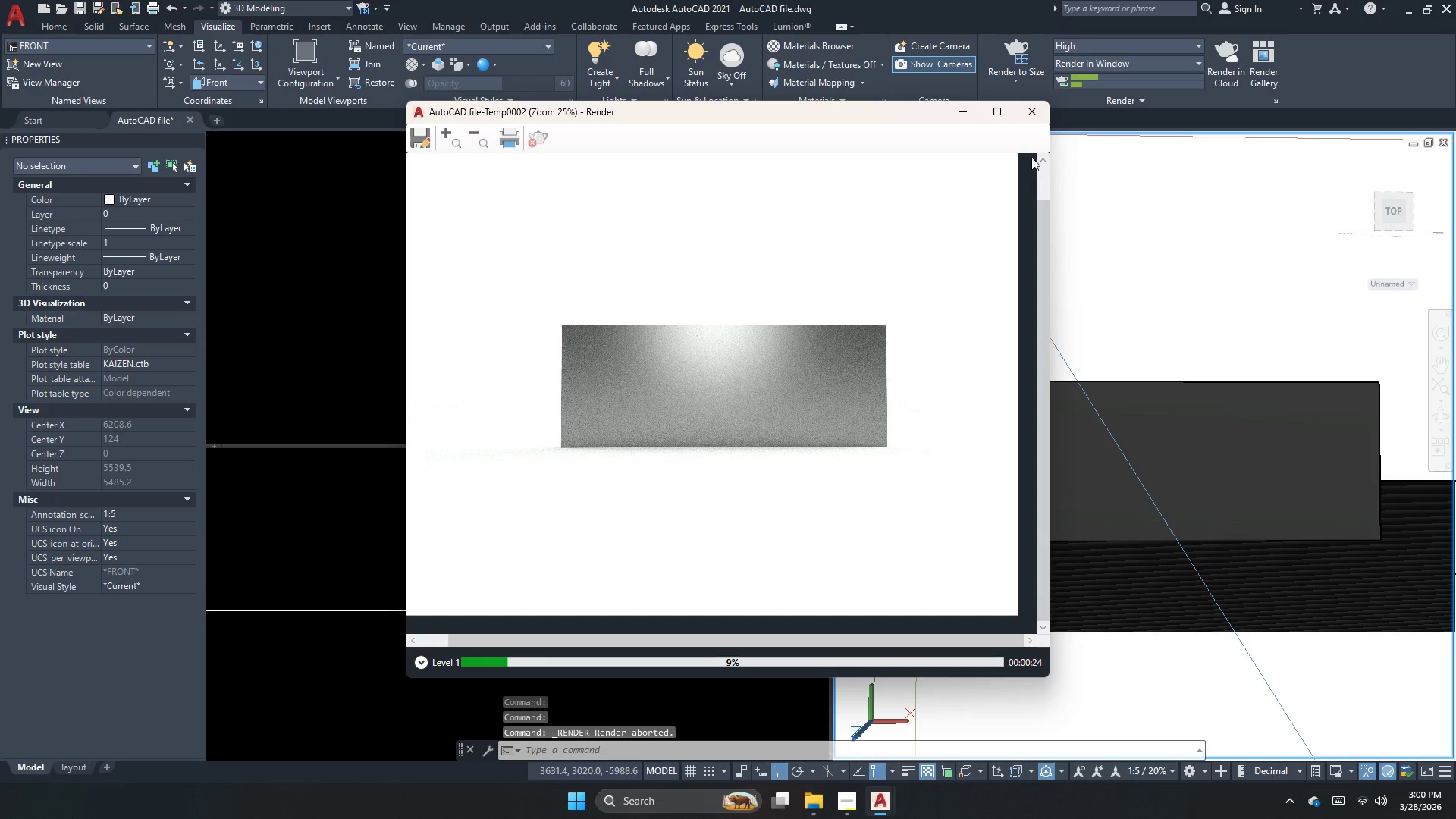 
left_click([1033, 110])
 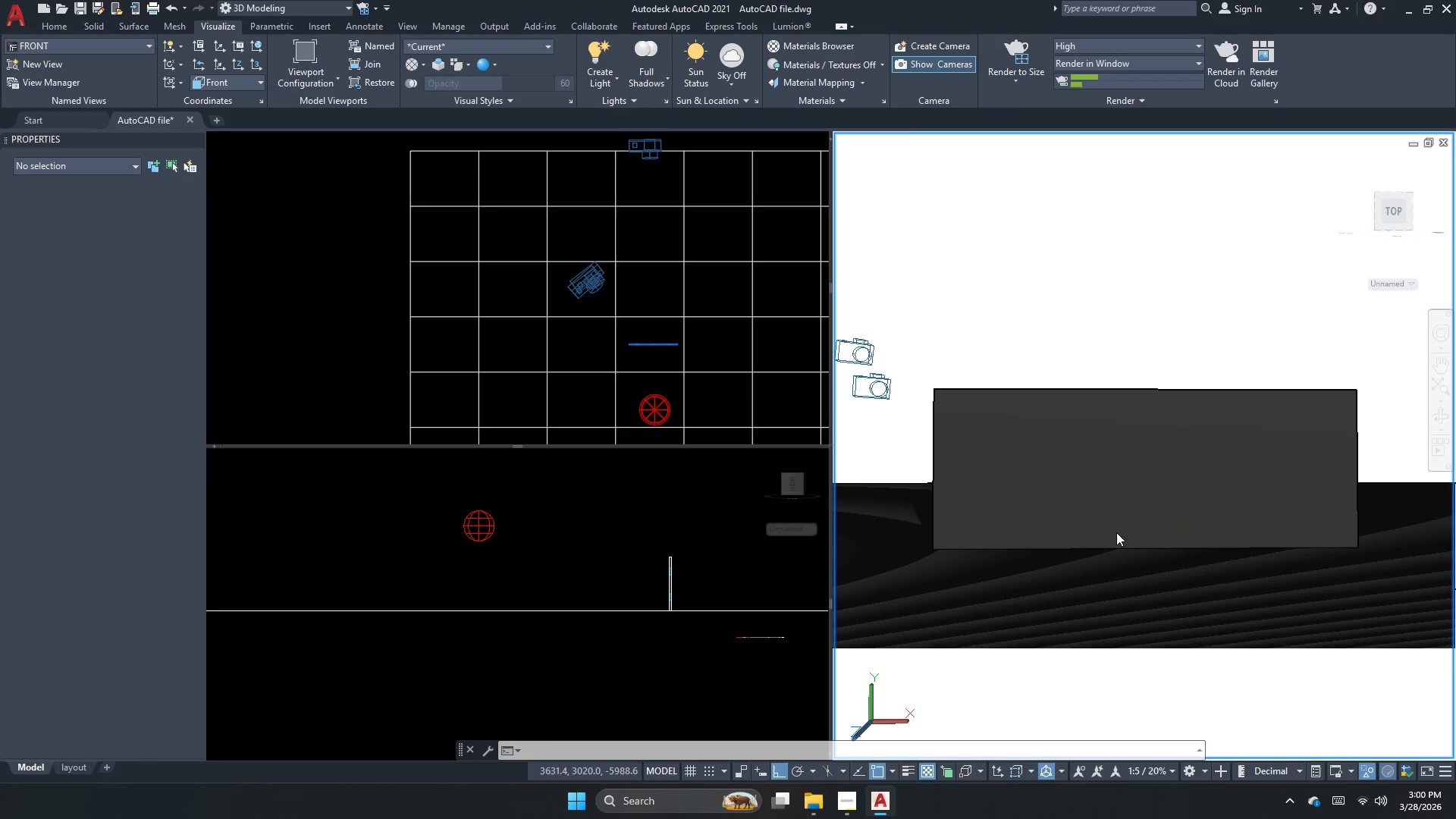 
wait(7.11)
 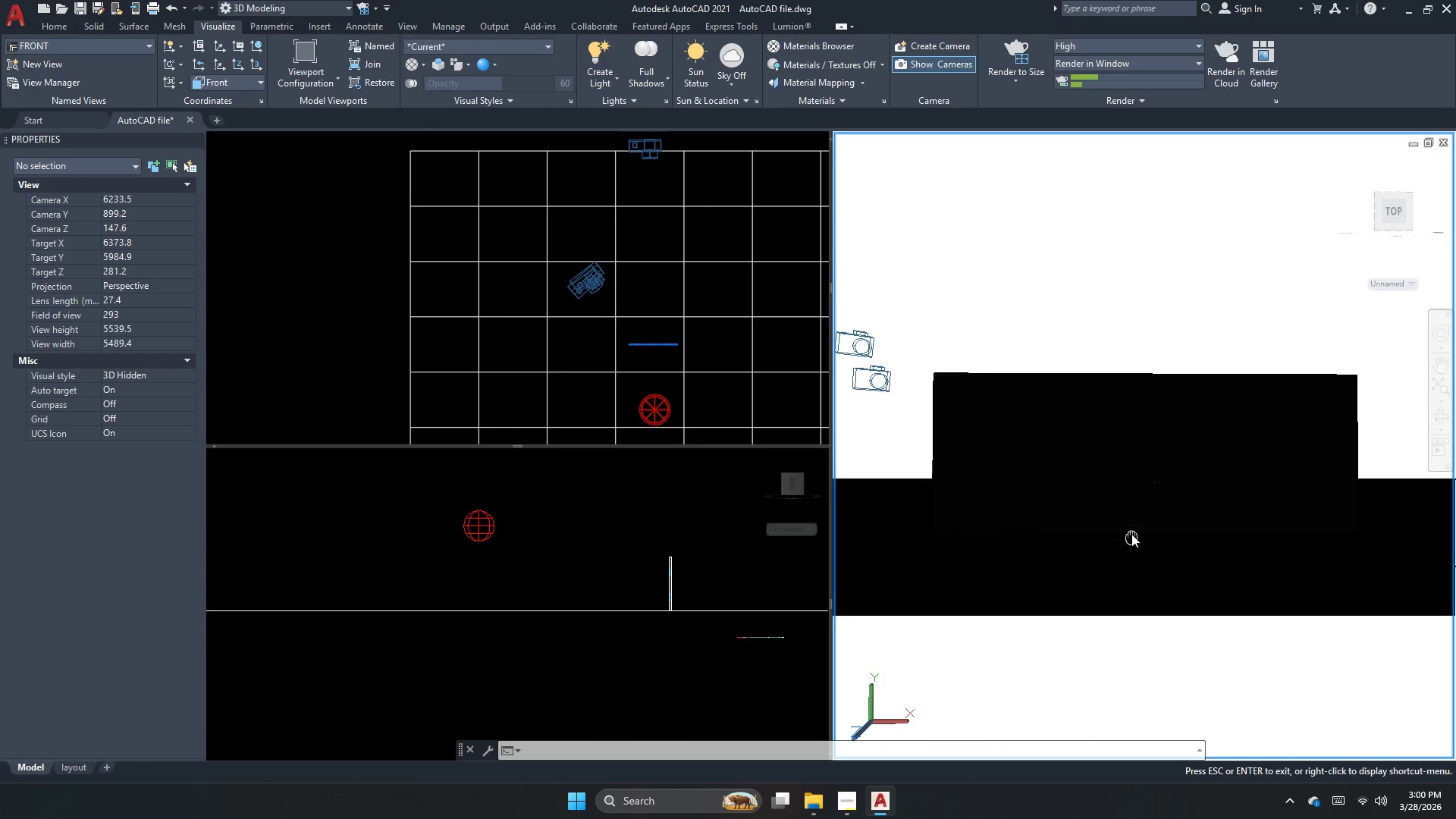 
left_click([1007, 56])
 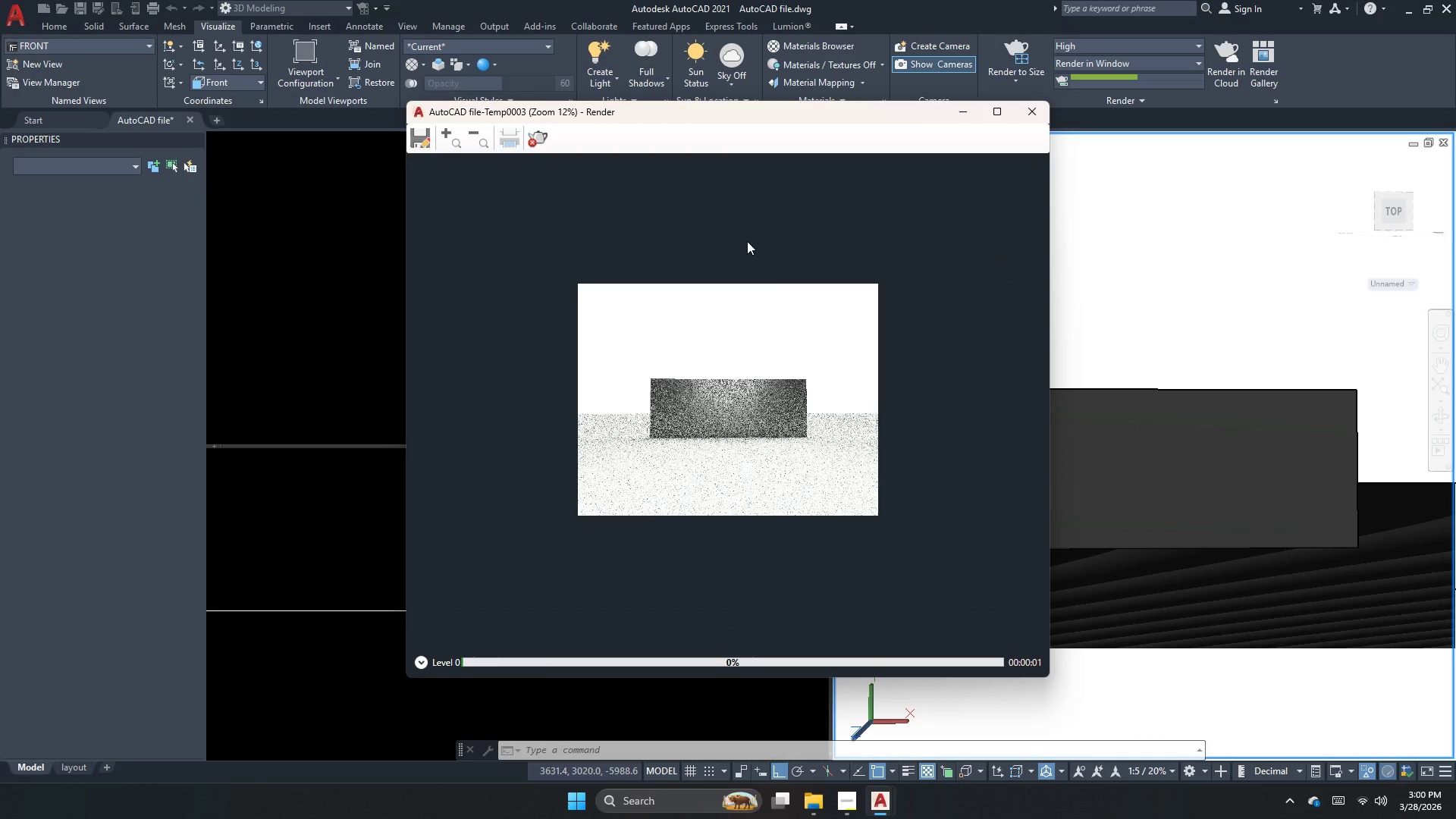 
scroll: coordinate [669, 457], scroll_direction: up, amount: 1.0
 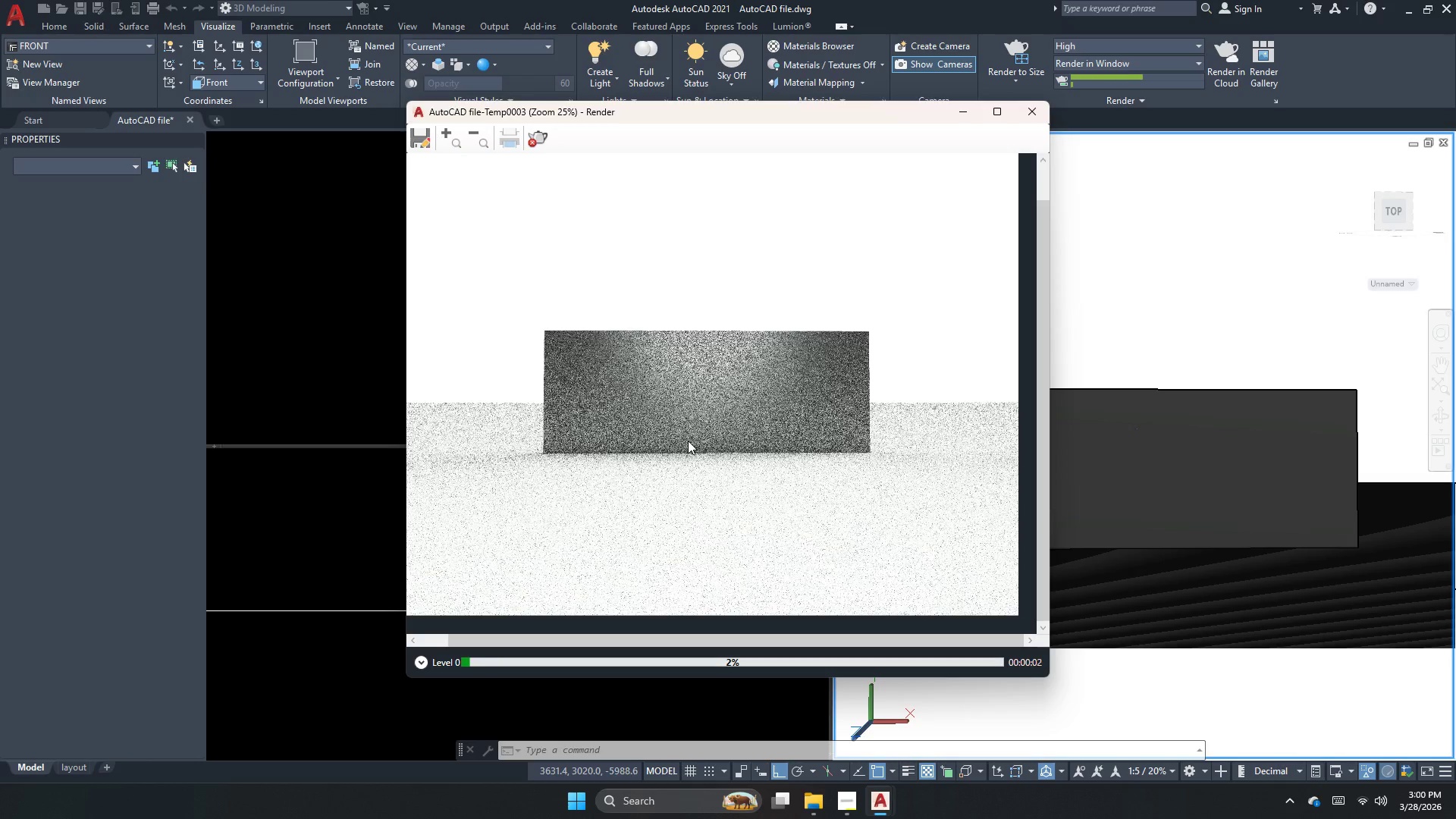 
scroll: coordinate [688, 441], scroll_direction: down, amount: 1.0
 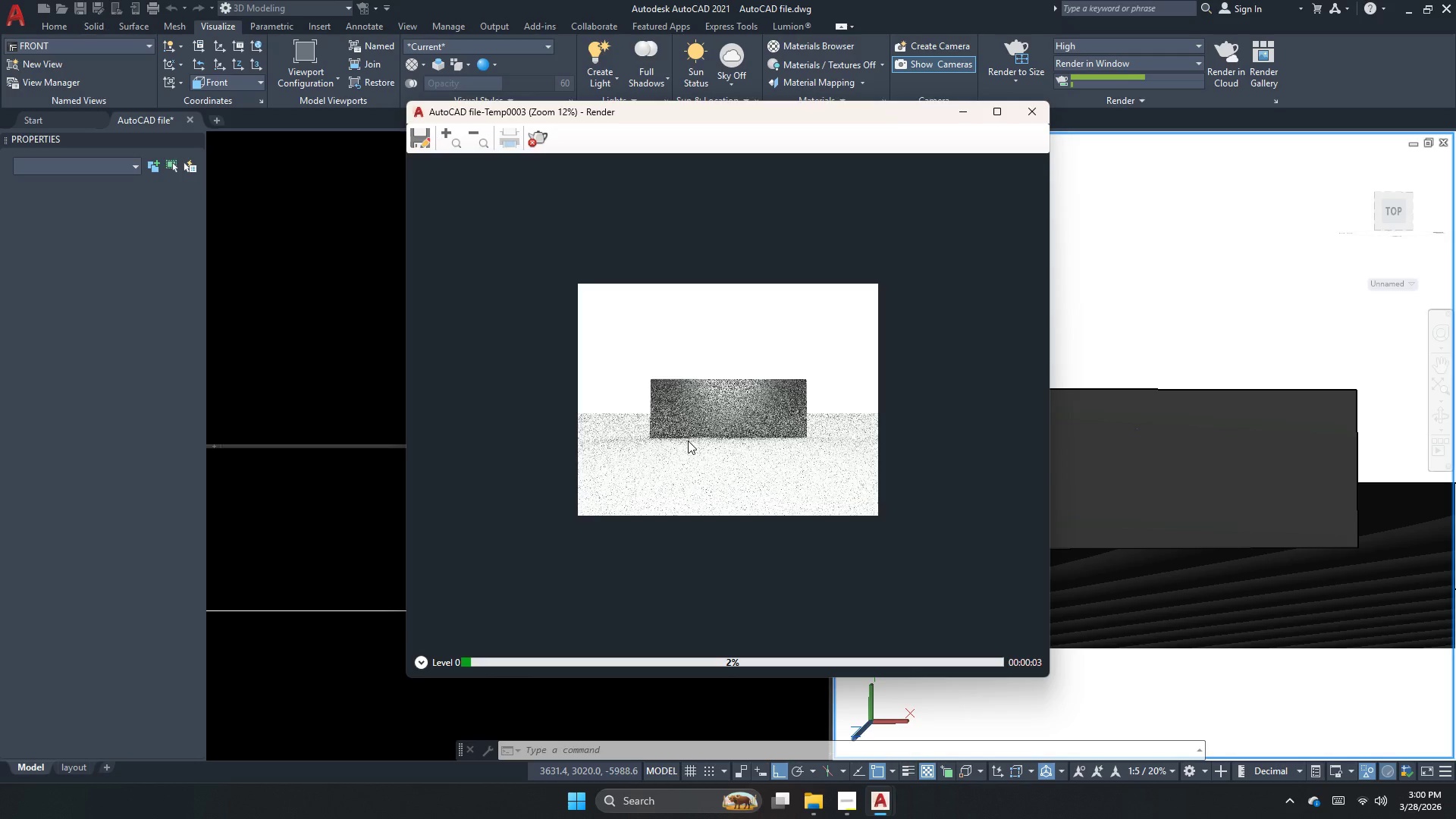 
scroll: coordinate [688, 441], scroll_direction: up, amount: 1.0
 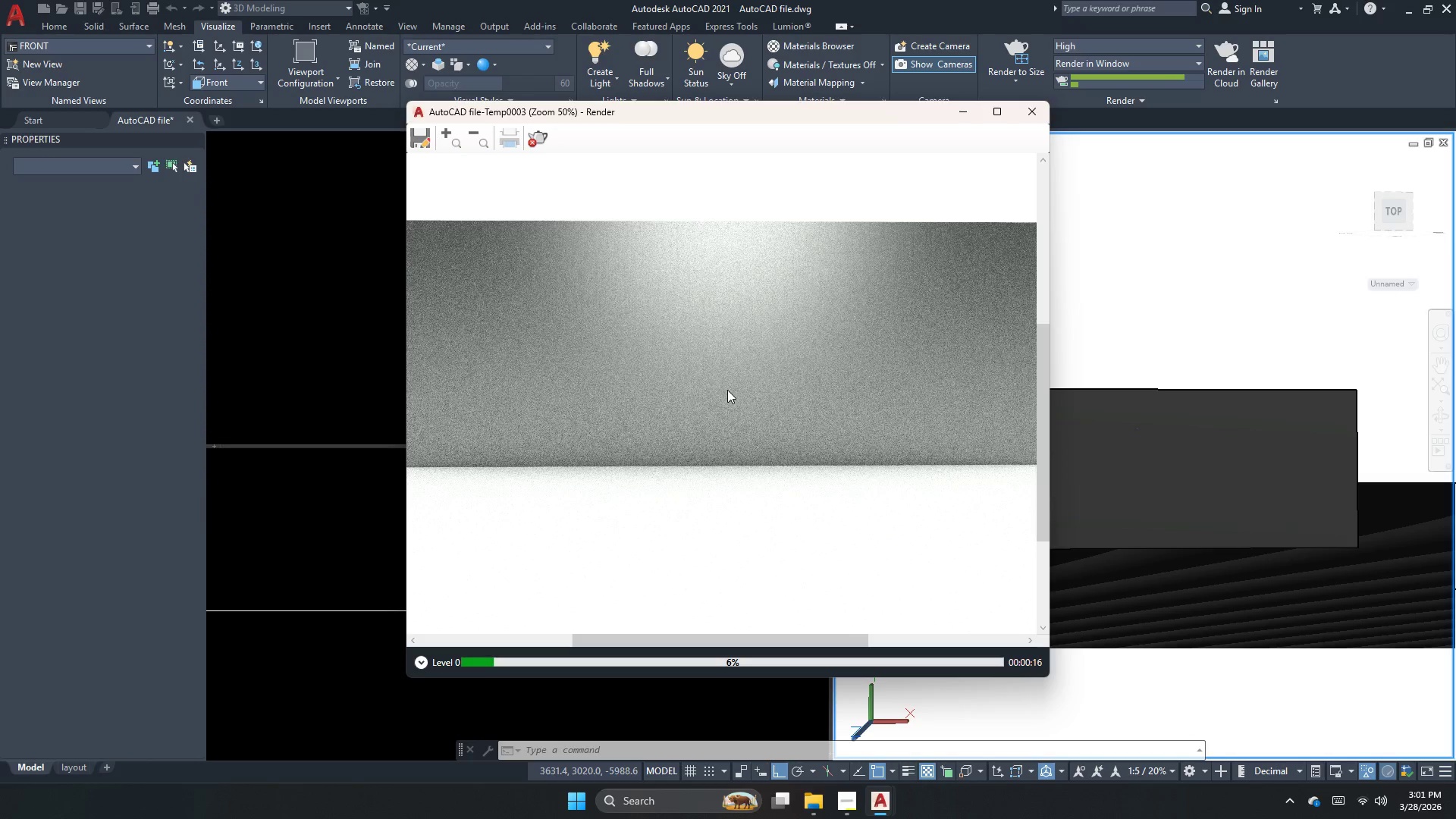 
wait(16.15)
 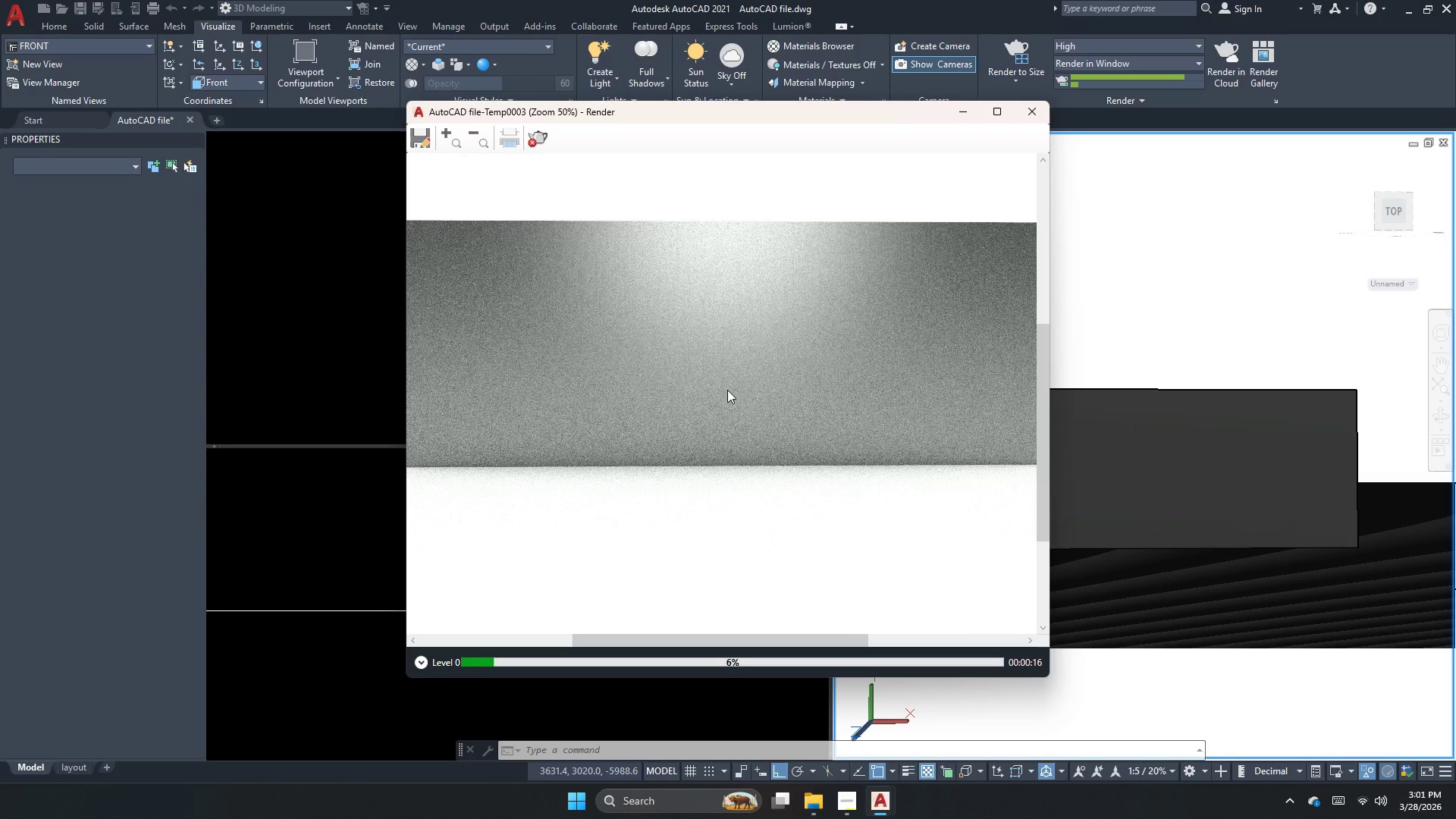 
scroll: coordinate [726, 378], scroll_direction: down, amount: 1.0
 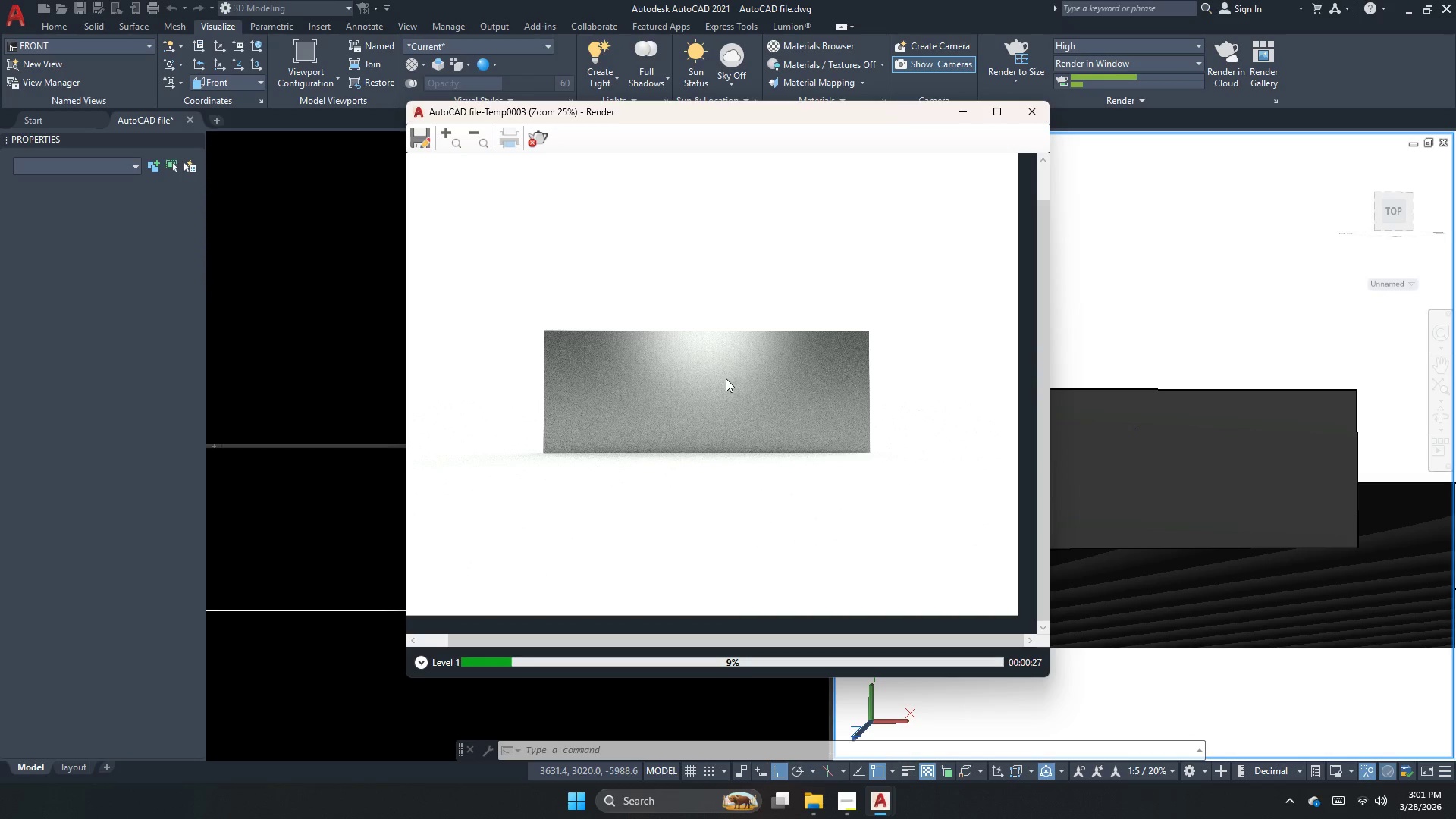 
wait(11.08)
 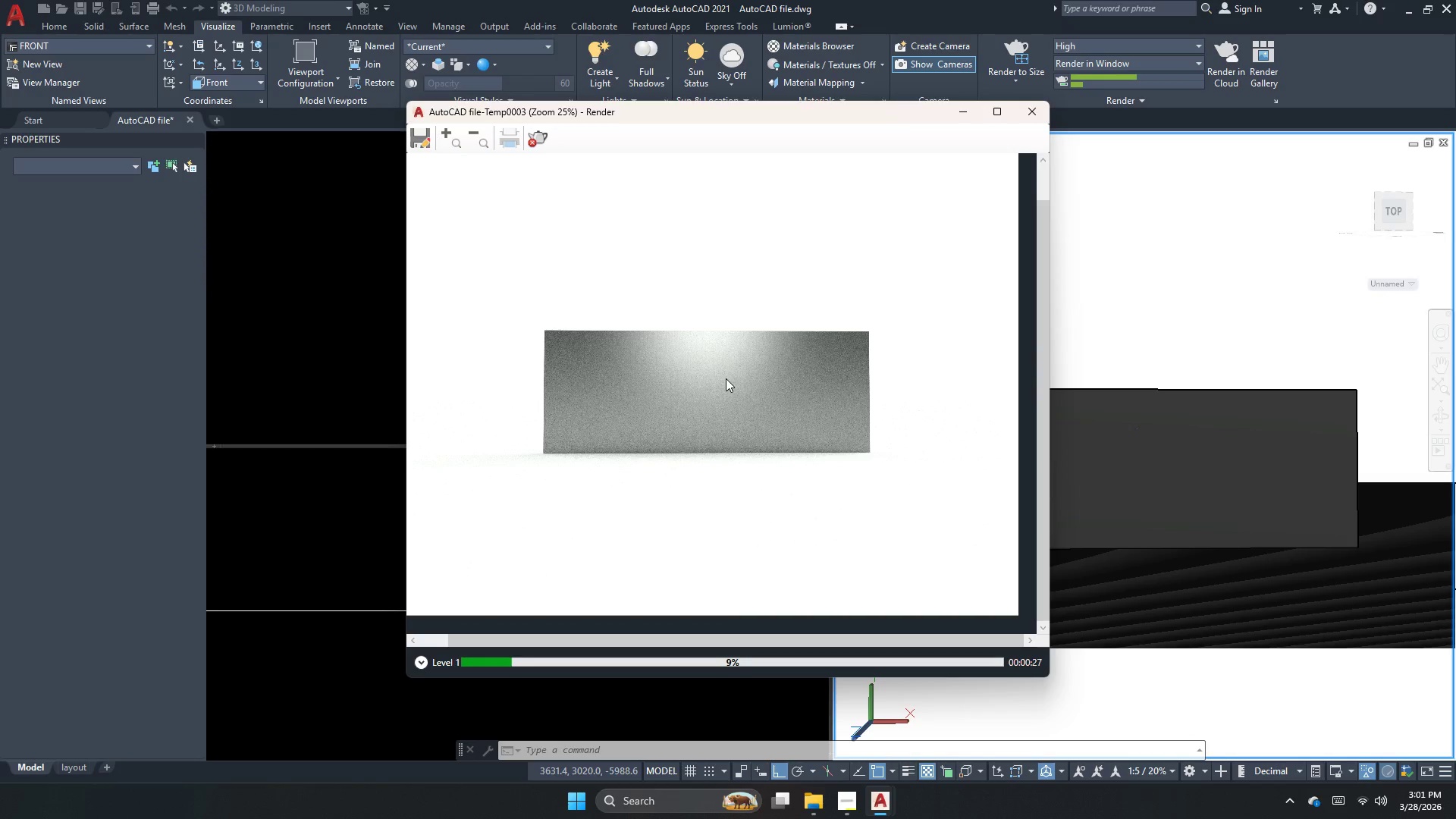 
left_click([855, 803])